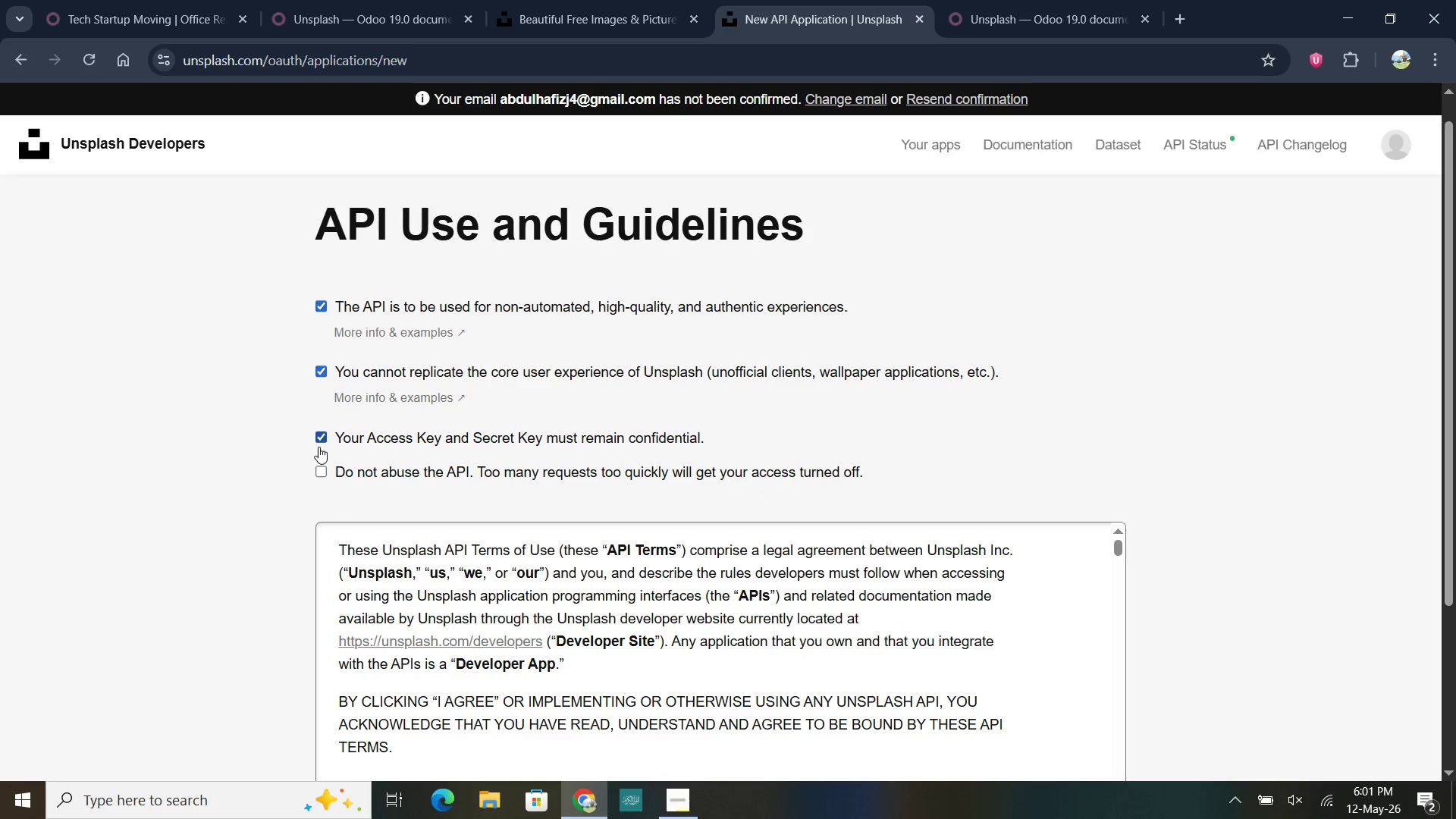 
left_click([320, 482])
 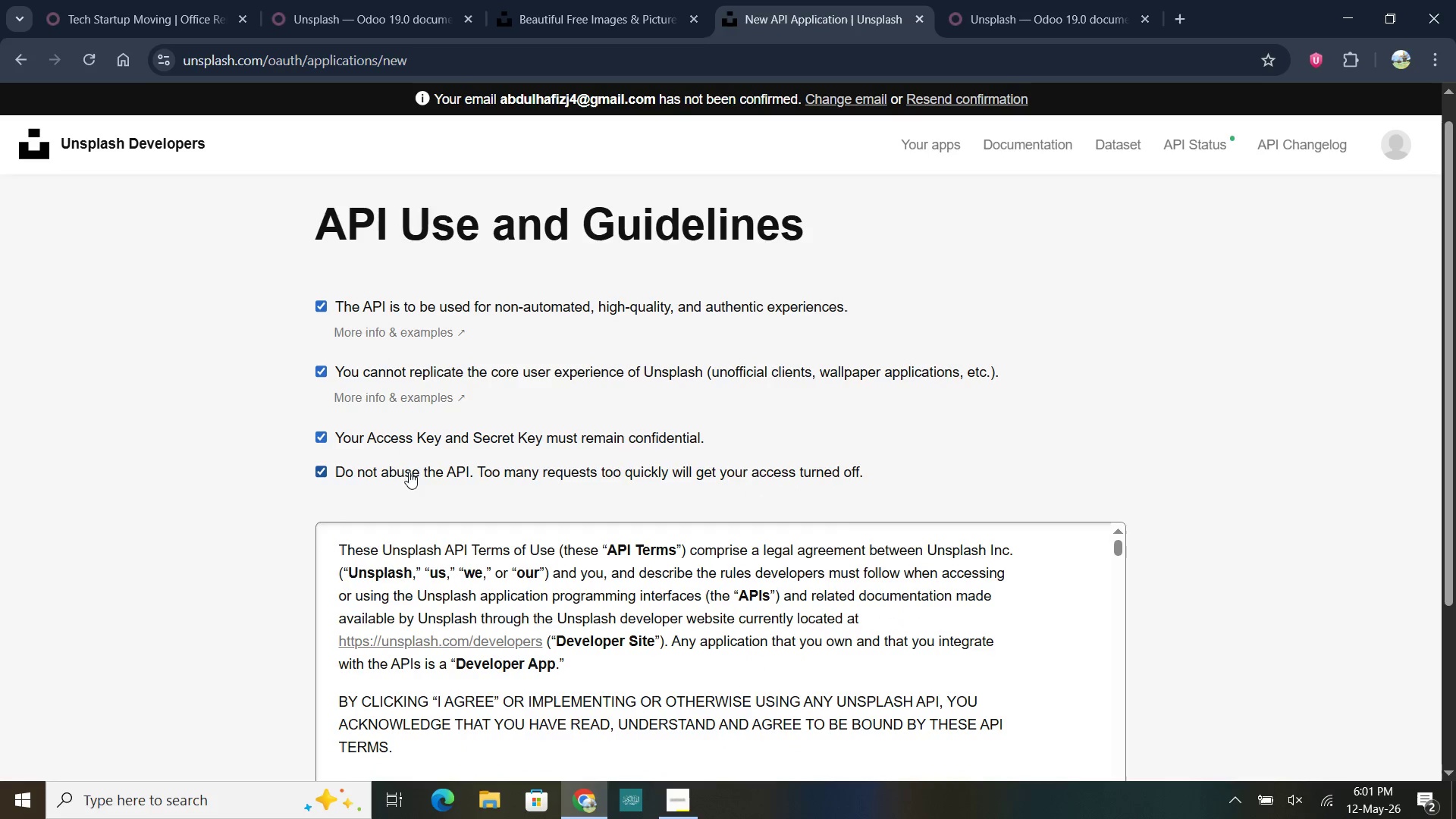 
scroll: coordinate [586, 382], scroll_direction: down, amount: 11.0
 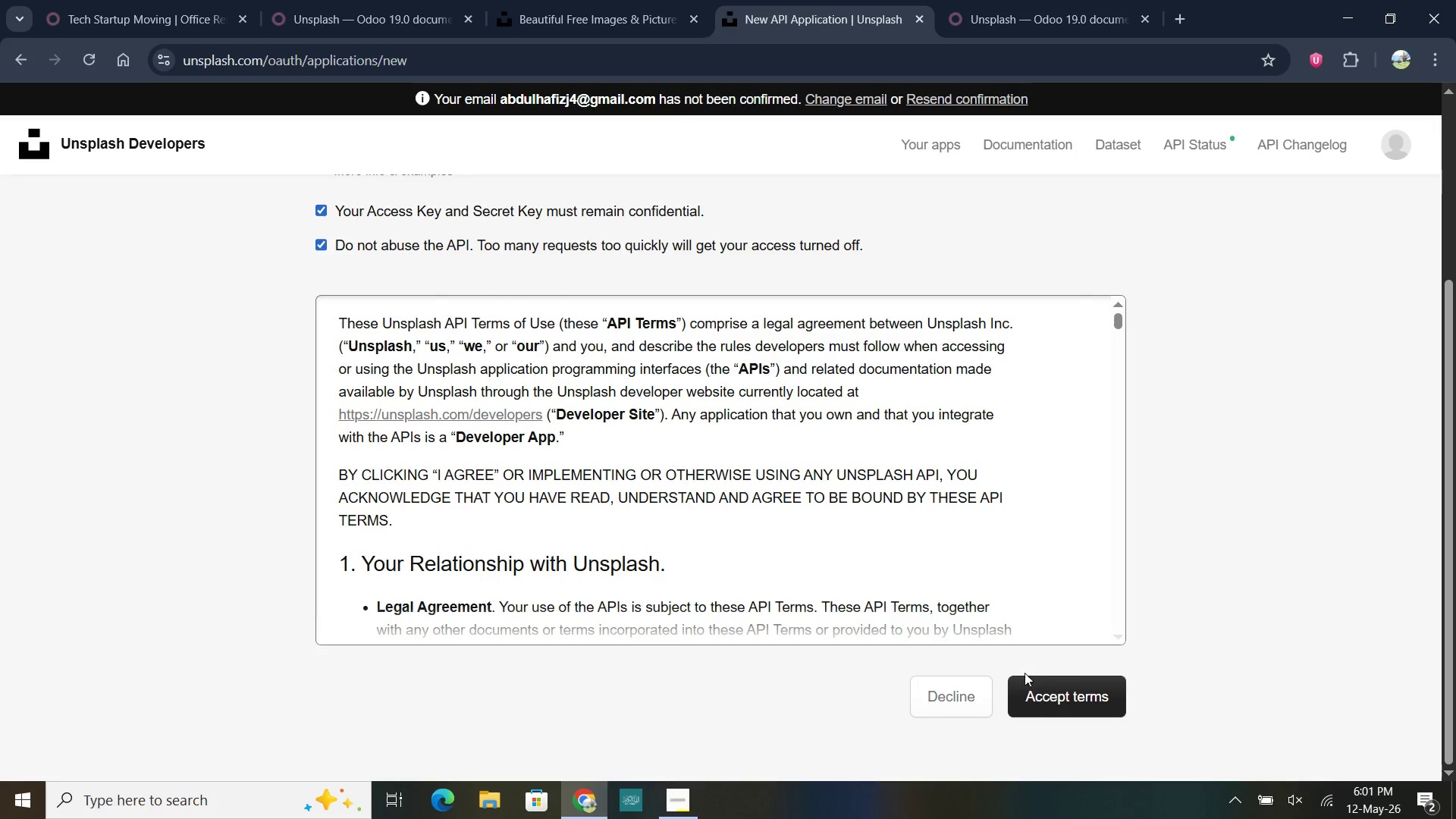 
left_click([1041, 704])
 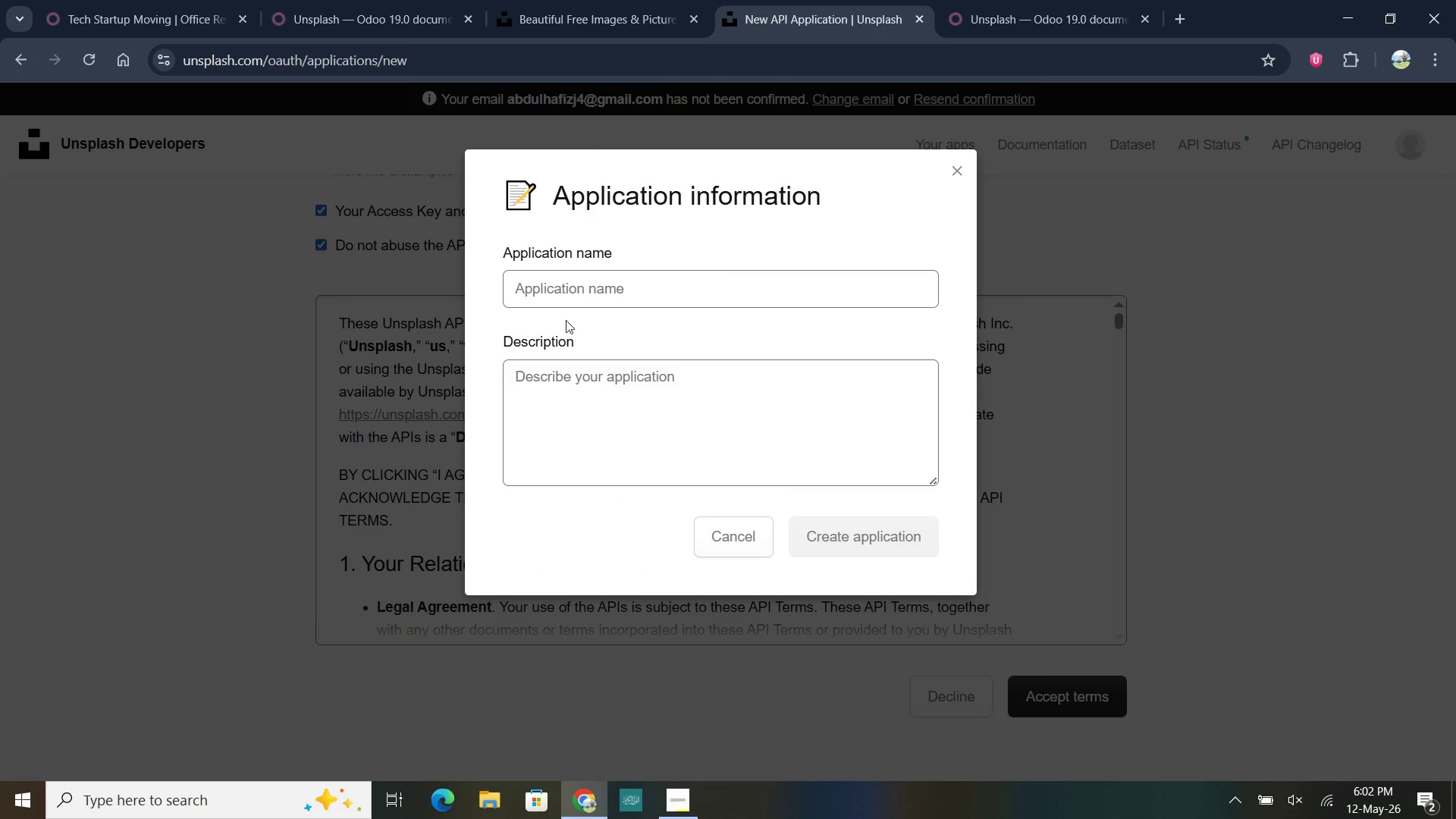 
left_click([549, 296])
 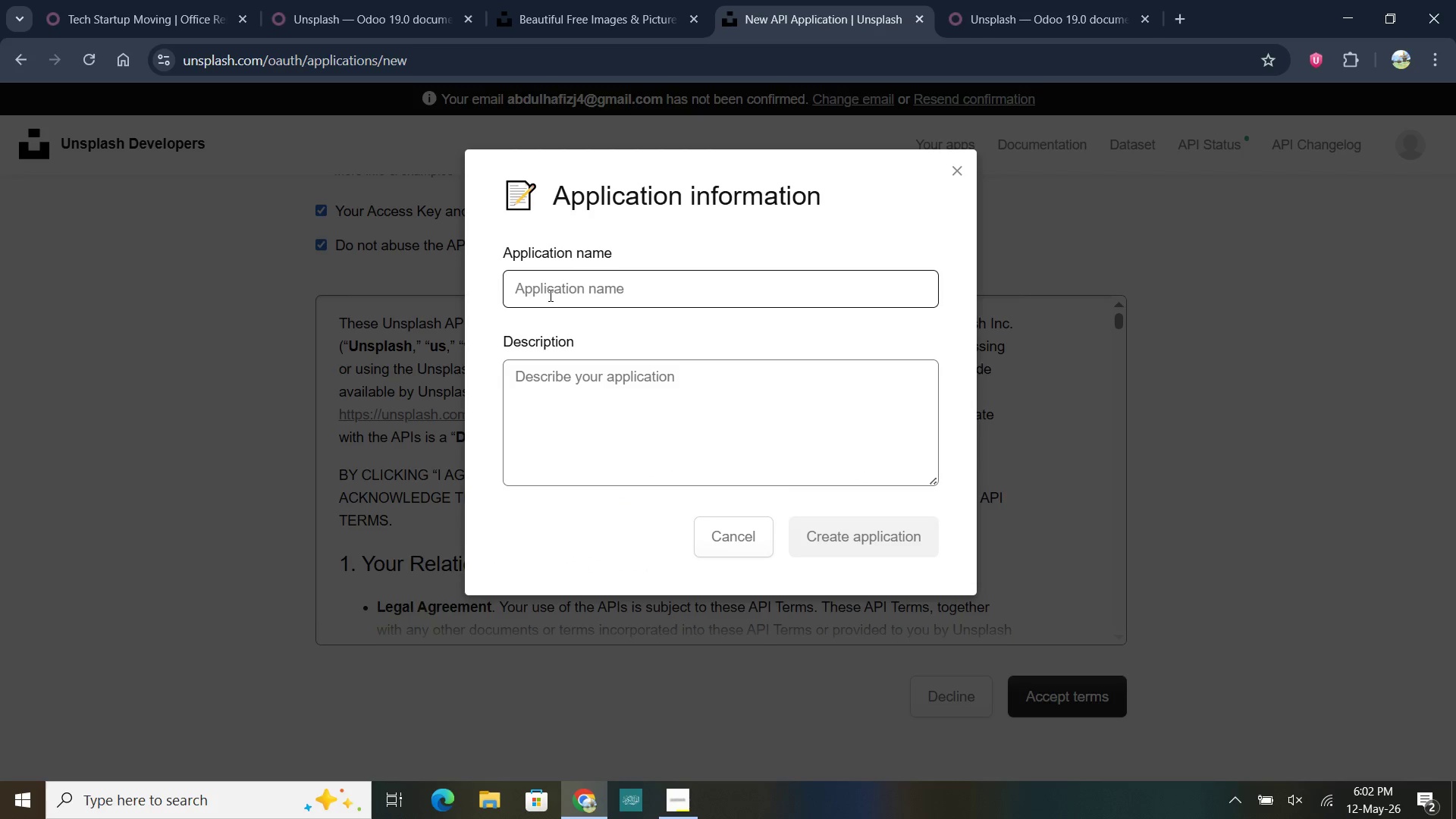 
type(Odoo)
 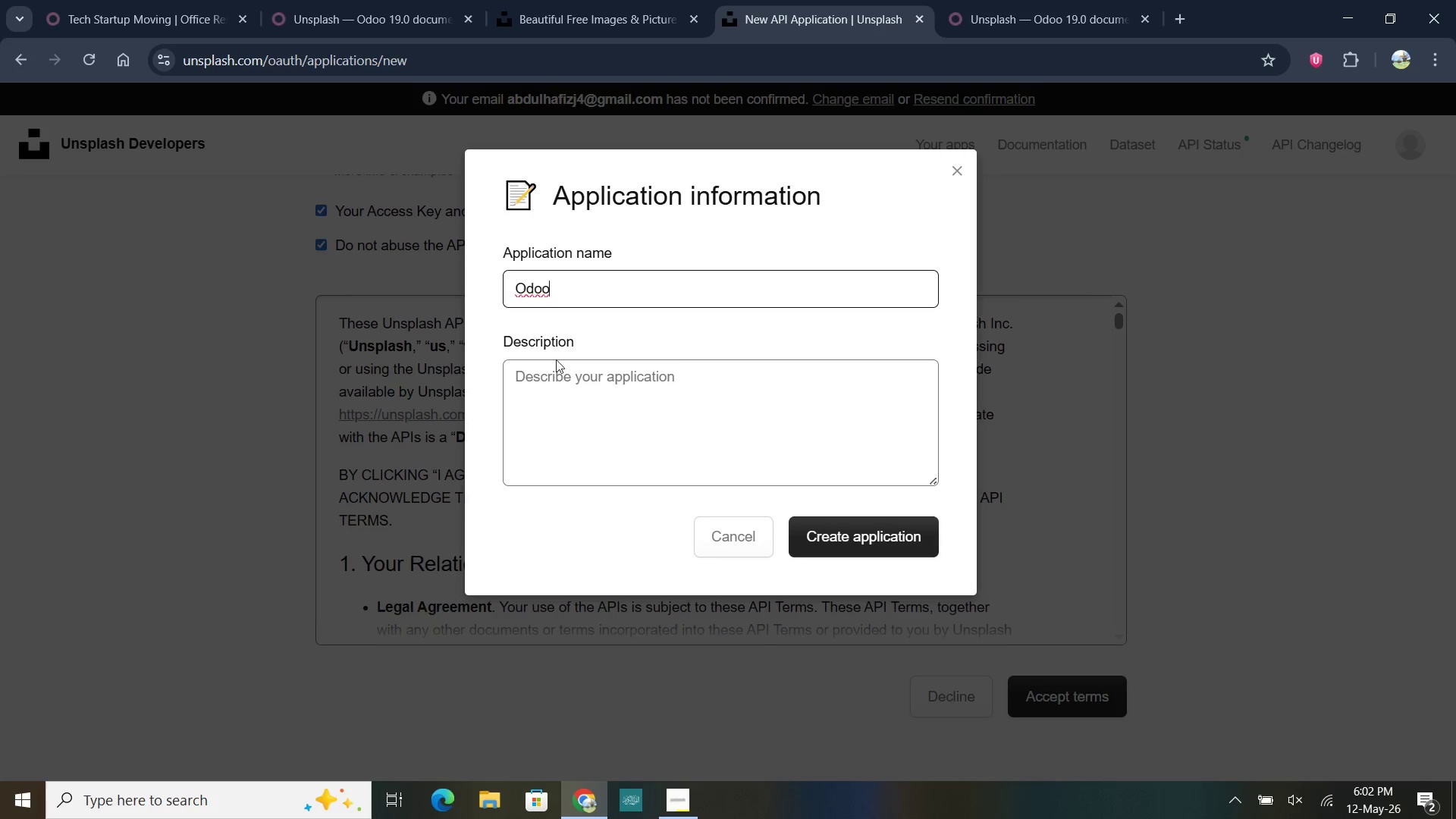 
left_click([565, 403])
 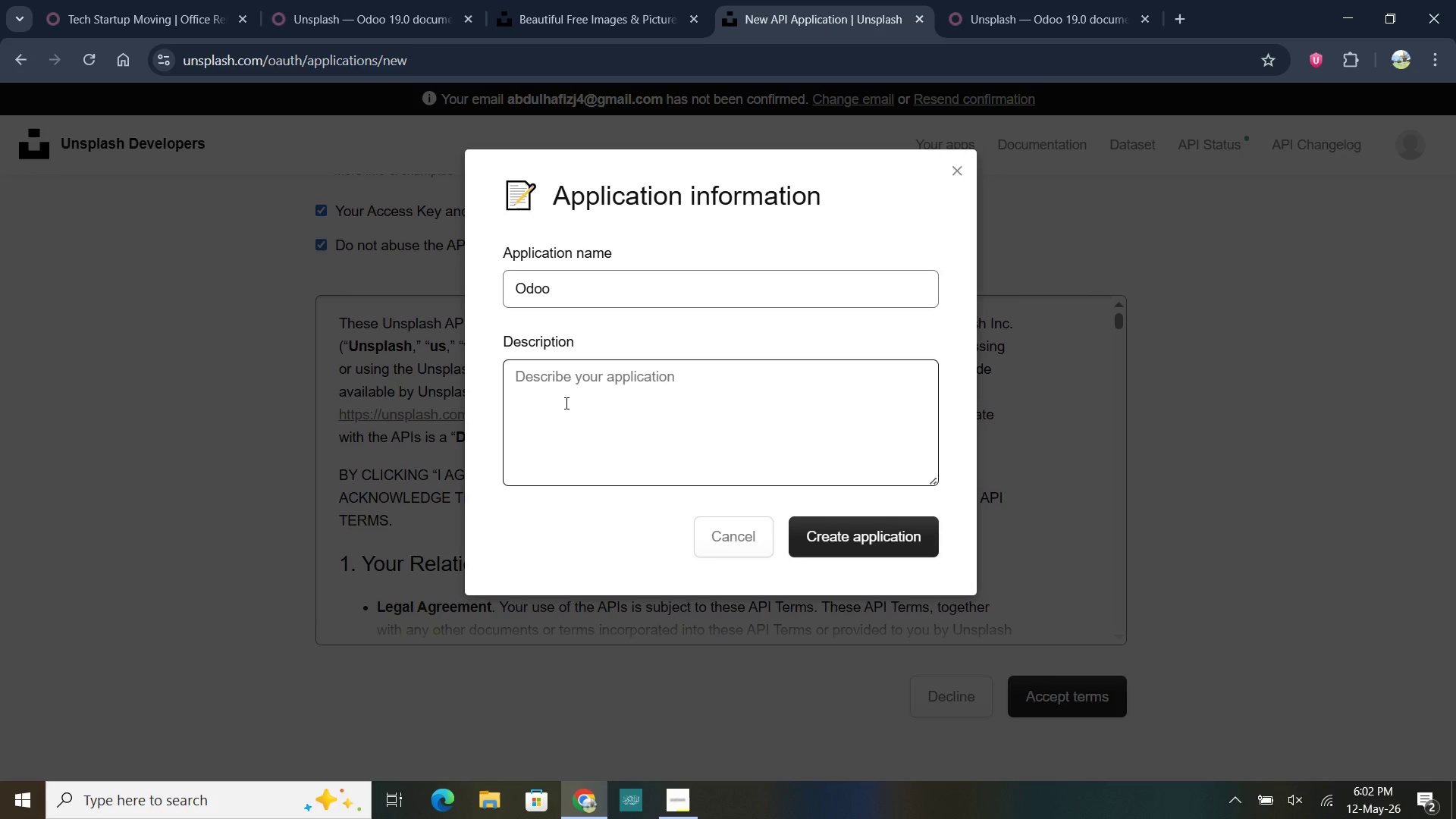 
type(Odoo Imah)
key(Backspace)
type(ge)
 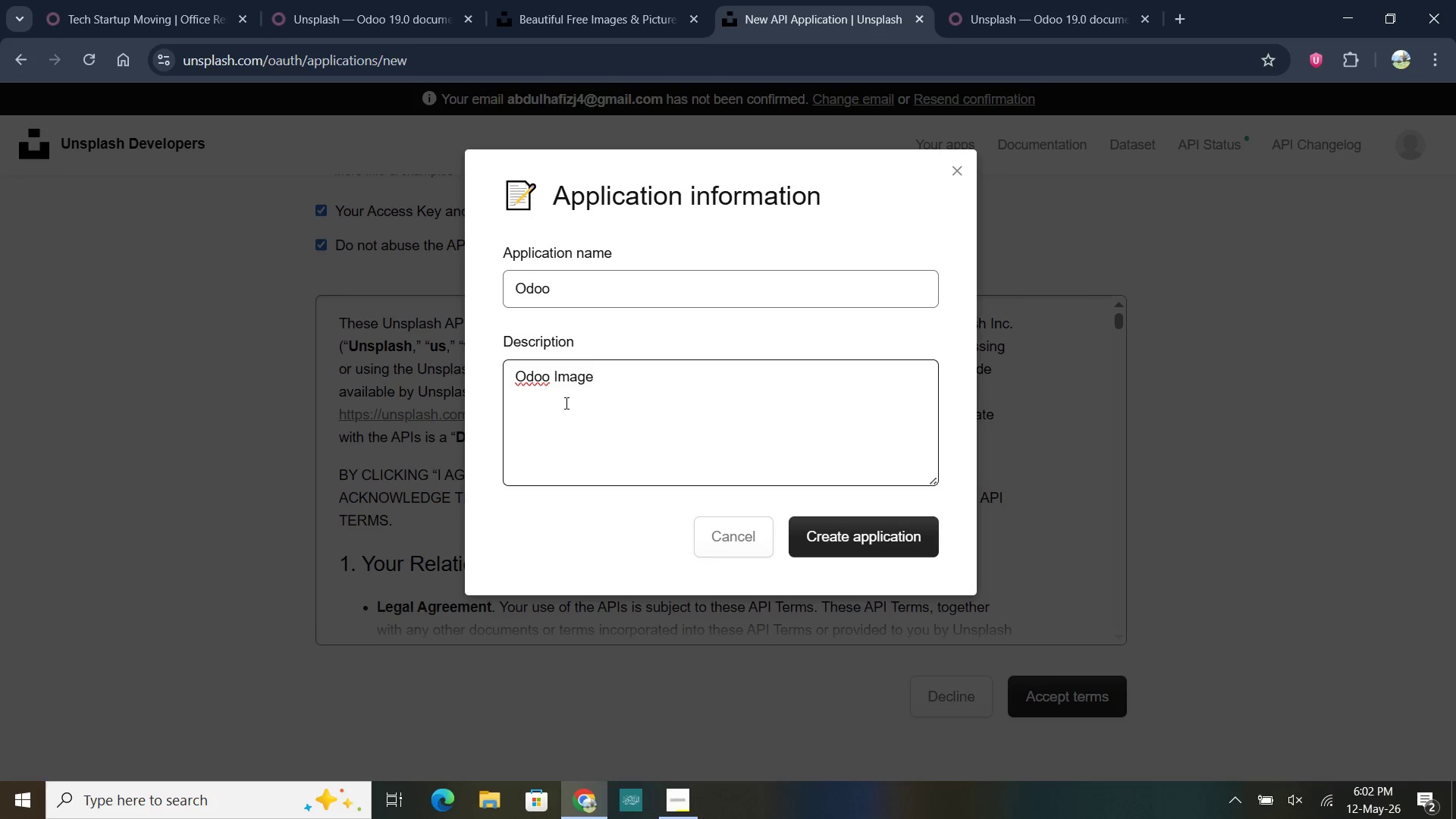 
left_click([886, 553])
 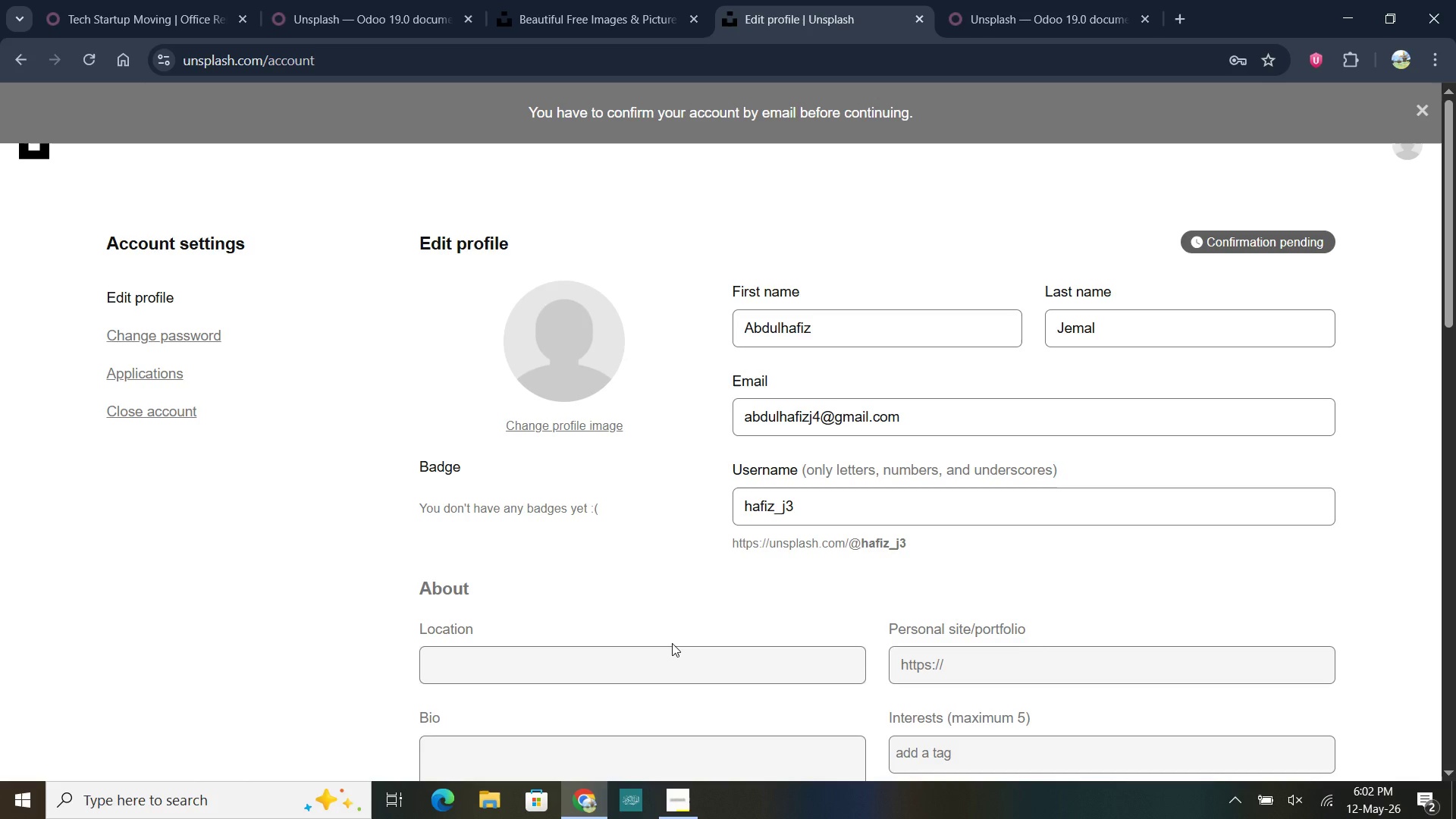 
scroll: coordinate [987, 453], scroll_direction: down, amount: 30.0
 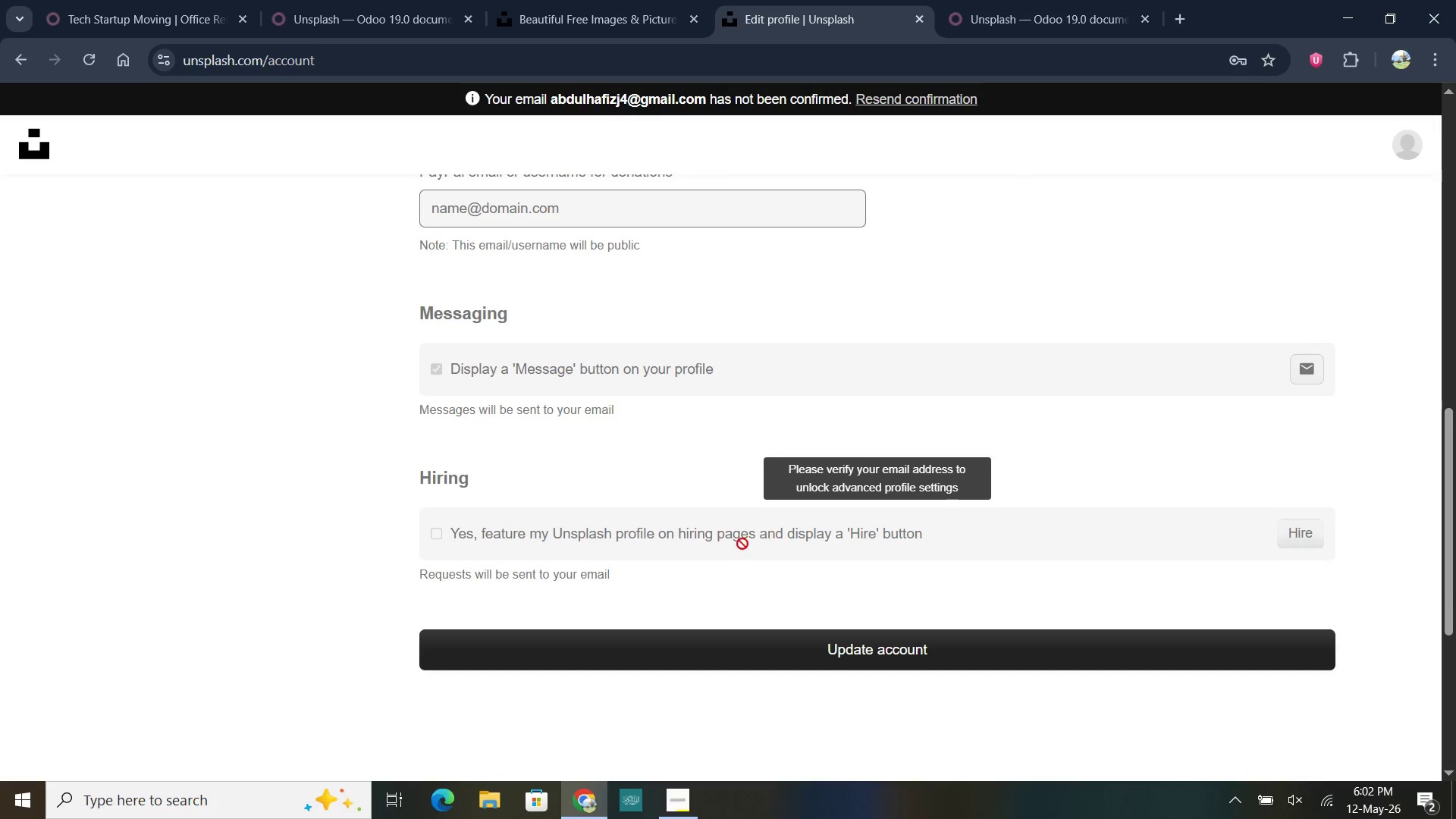 
scroll: coordinate [682, 441], scroll_direction: up, amount: 39.0
 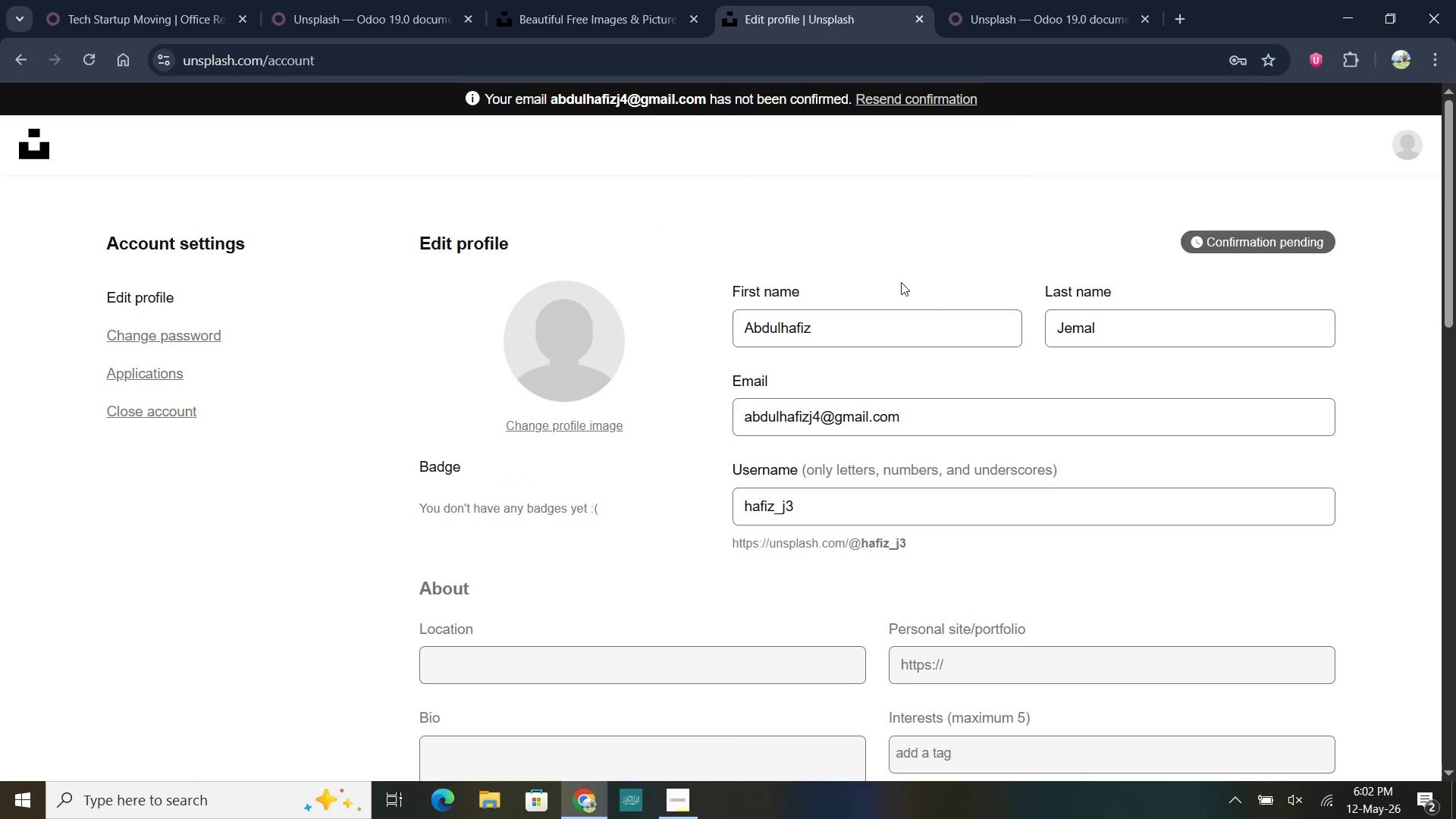 
wait(9.65)
 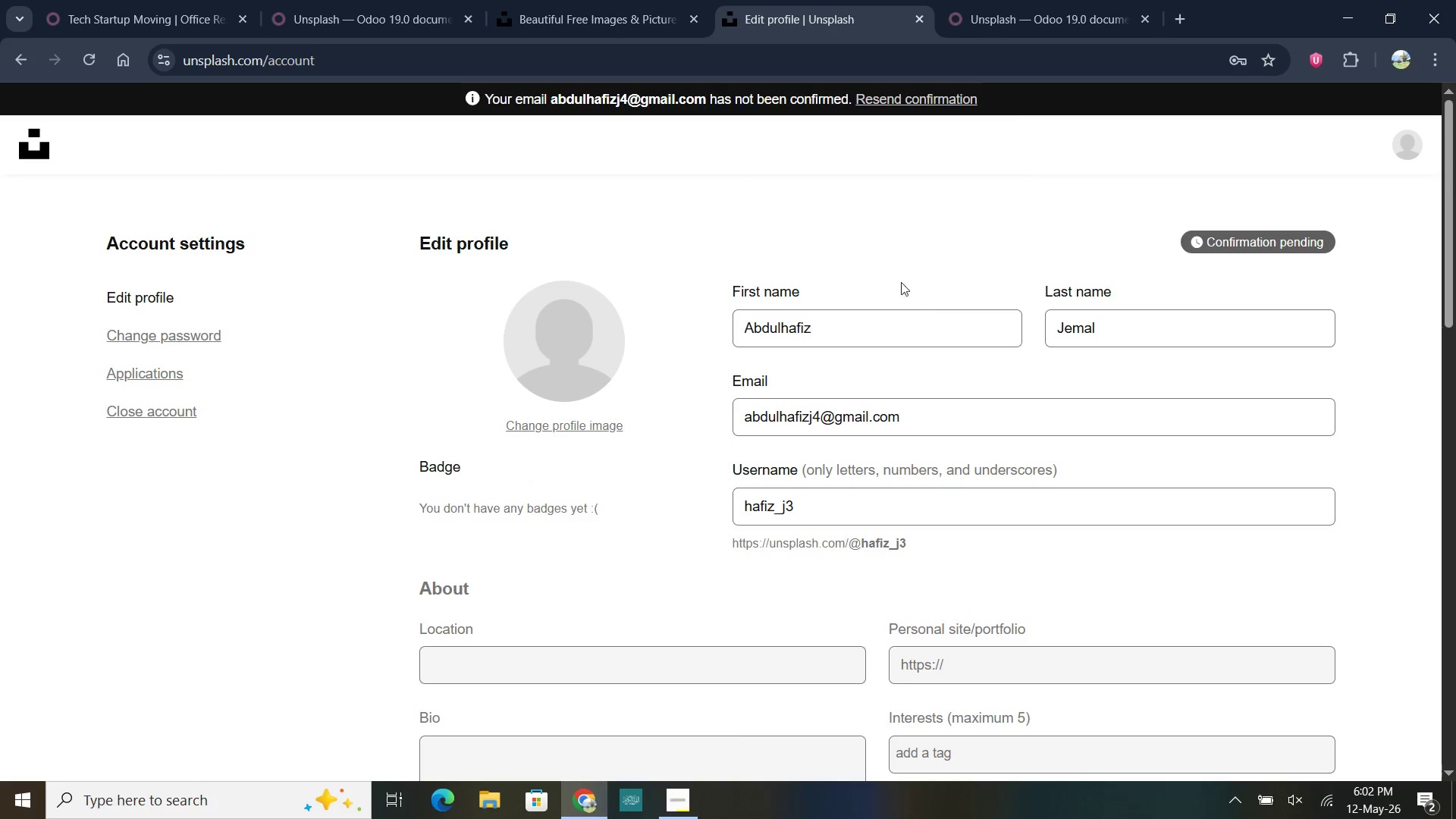 
left_click([115, 371])
 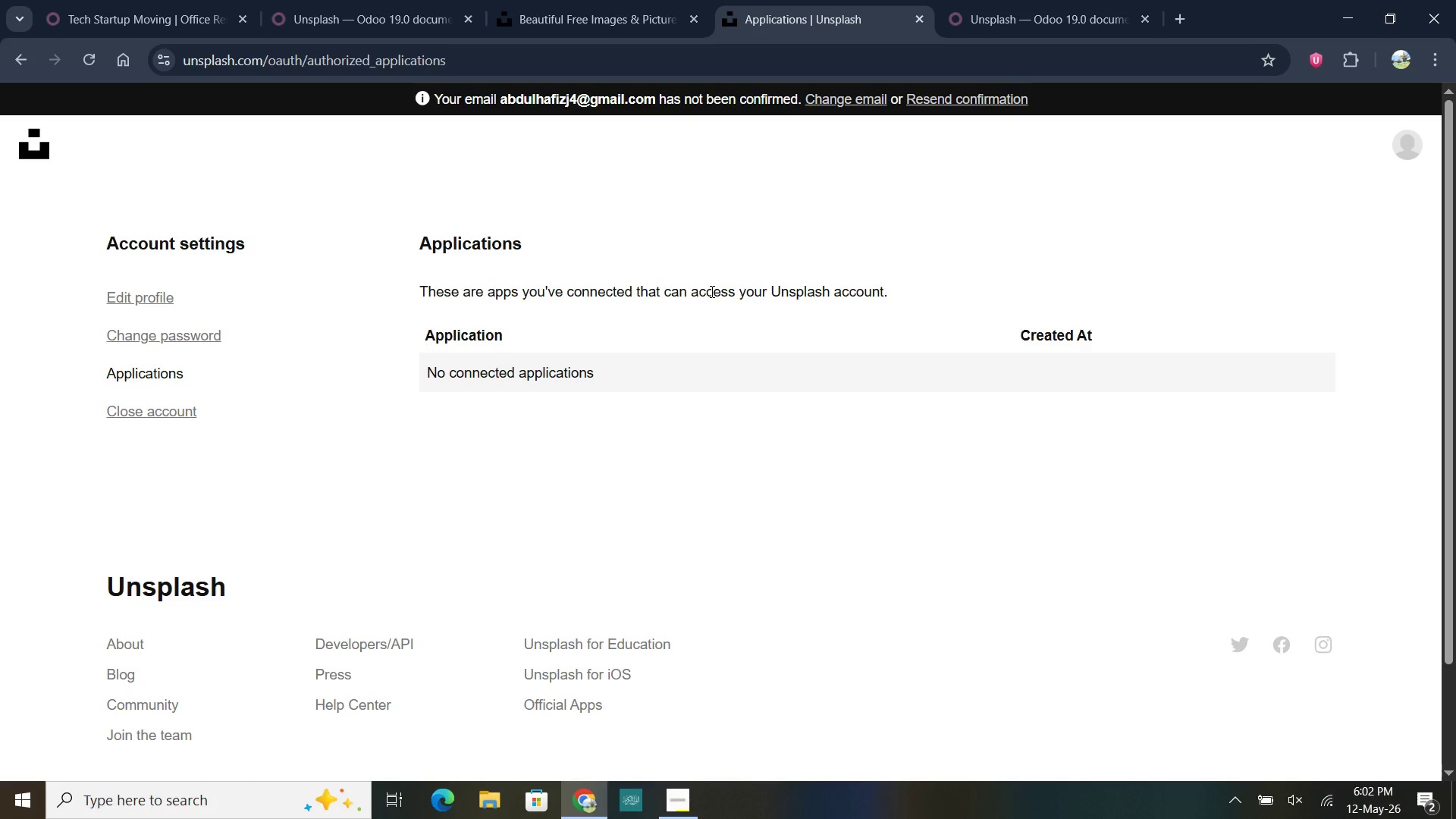 
wait(24.17)
 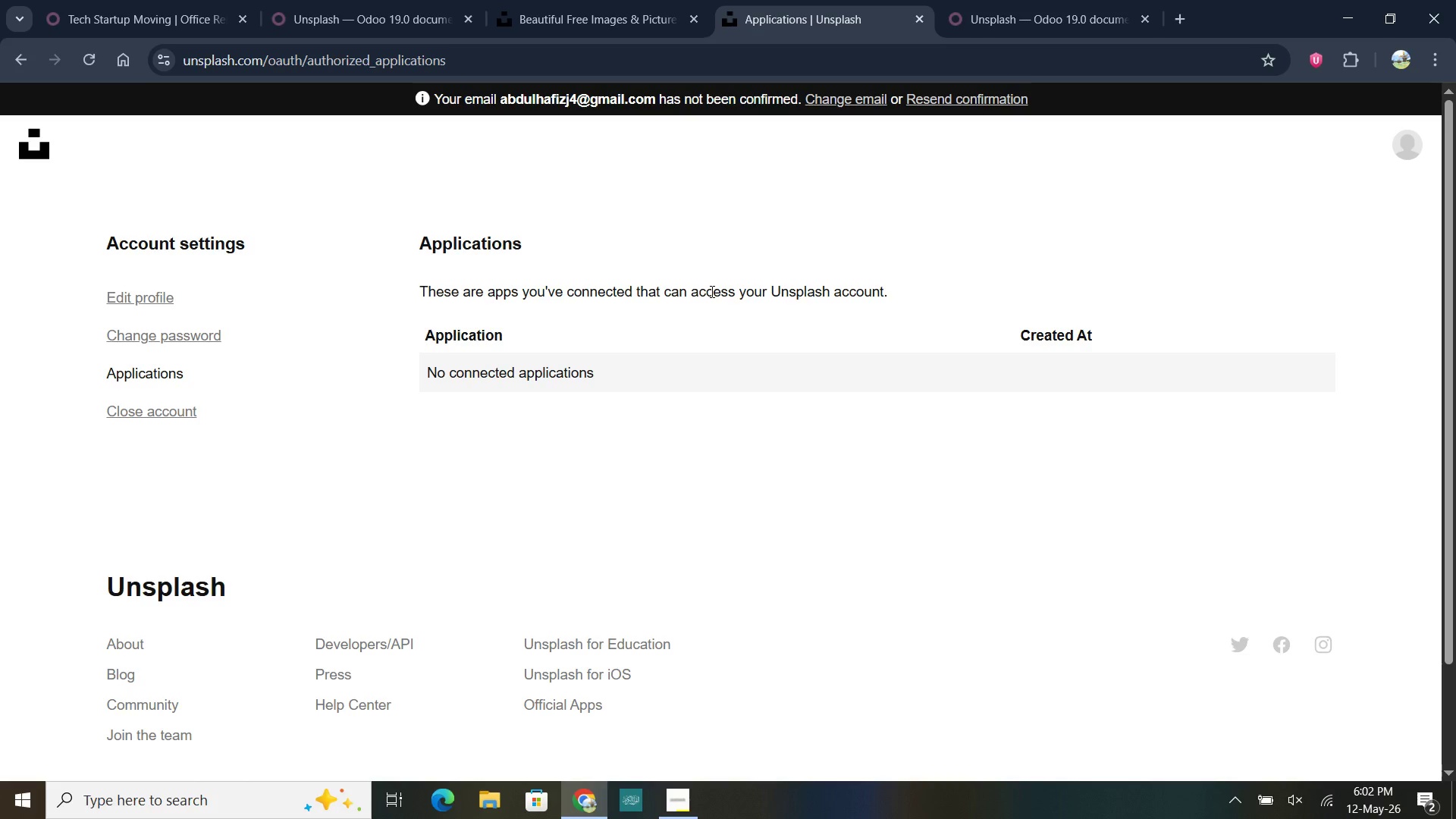 
left_click([84, 61])
 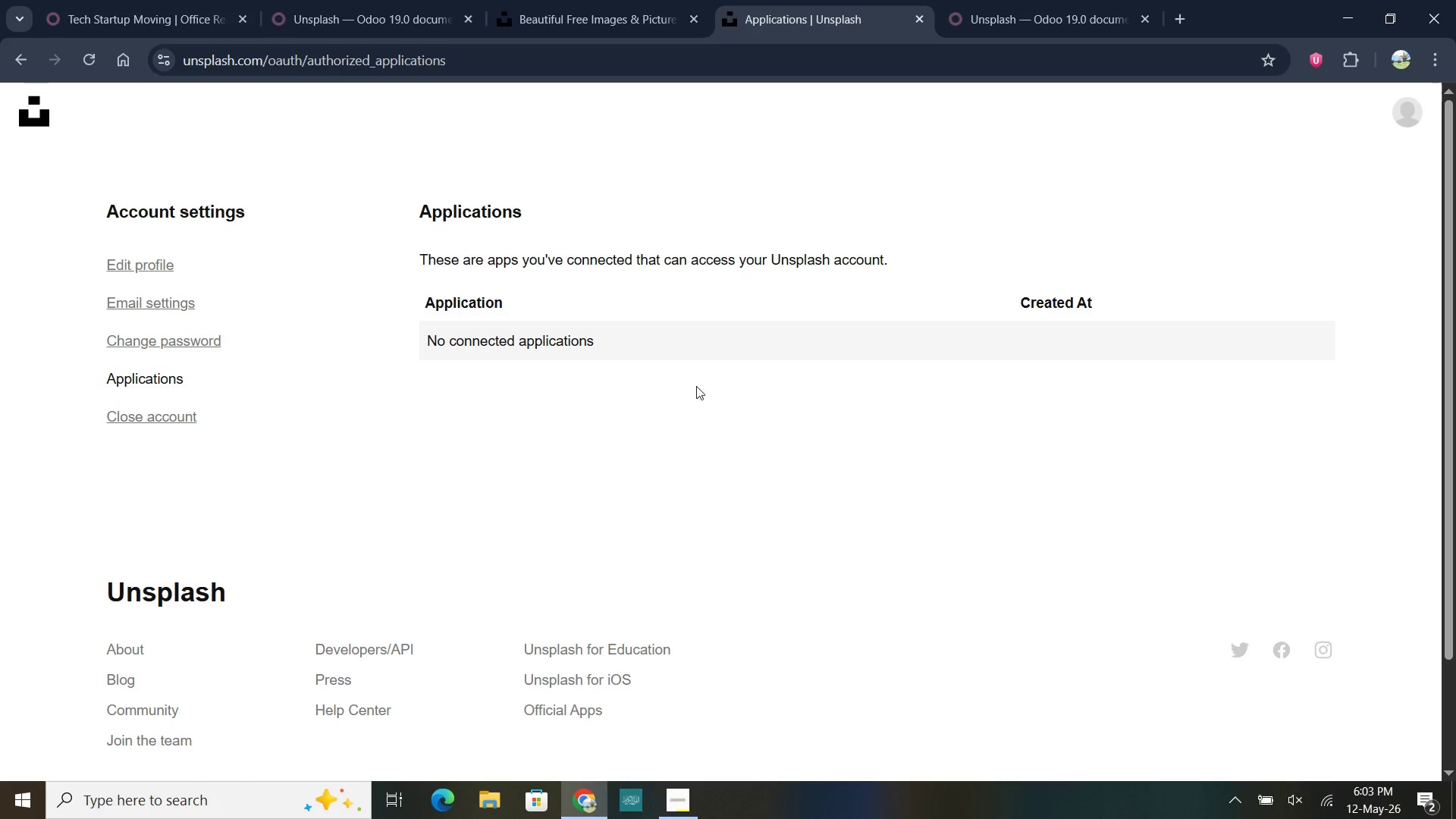 
left_click([484, 339])
 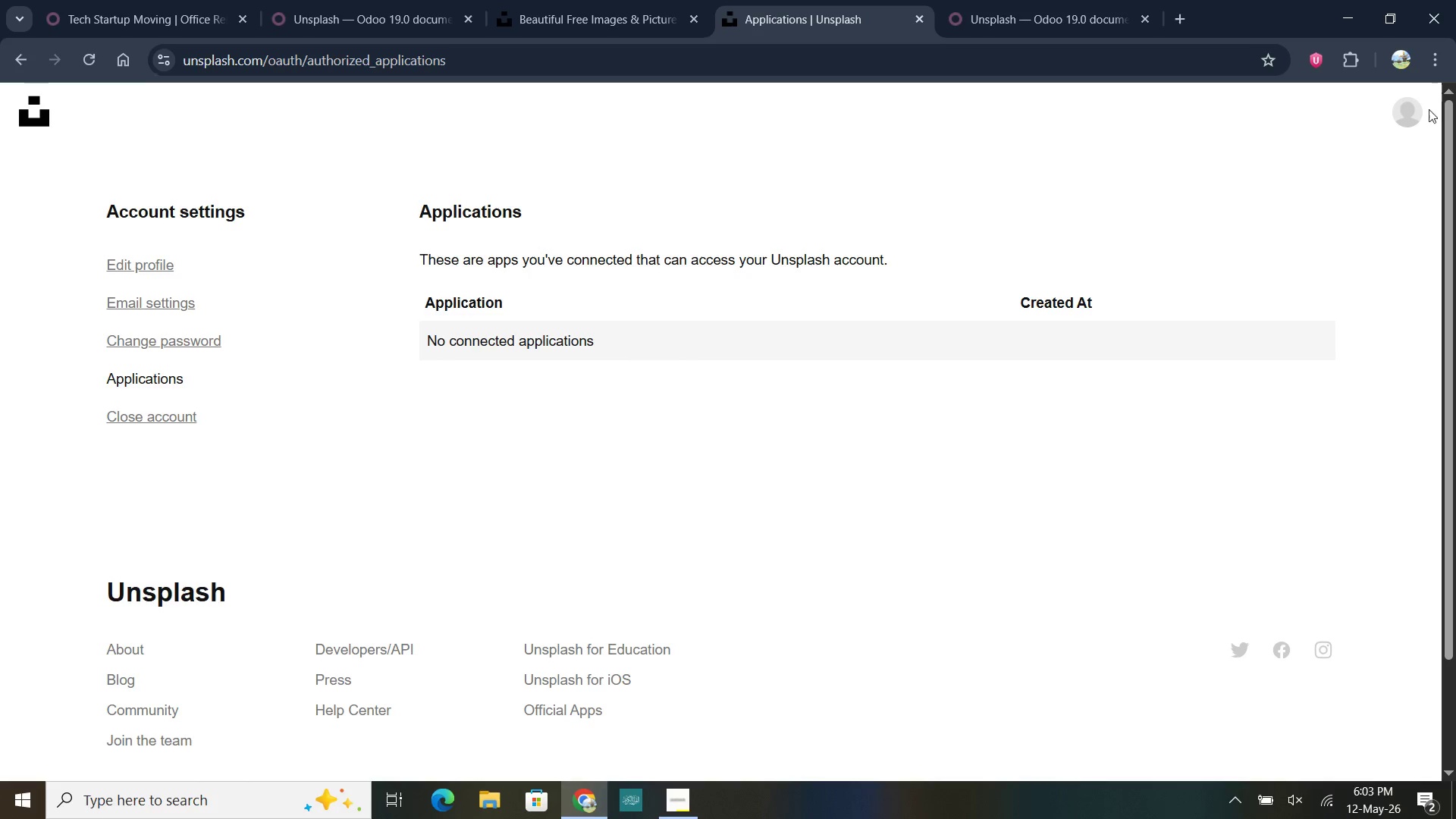 
left_click([1410, 115])
 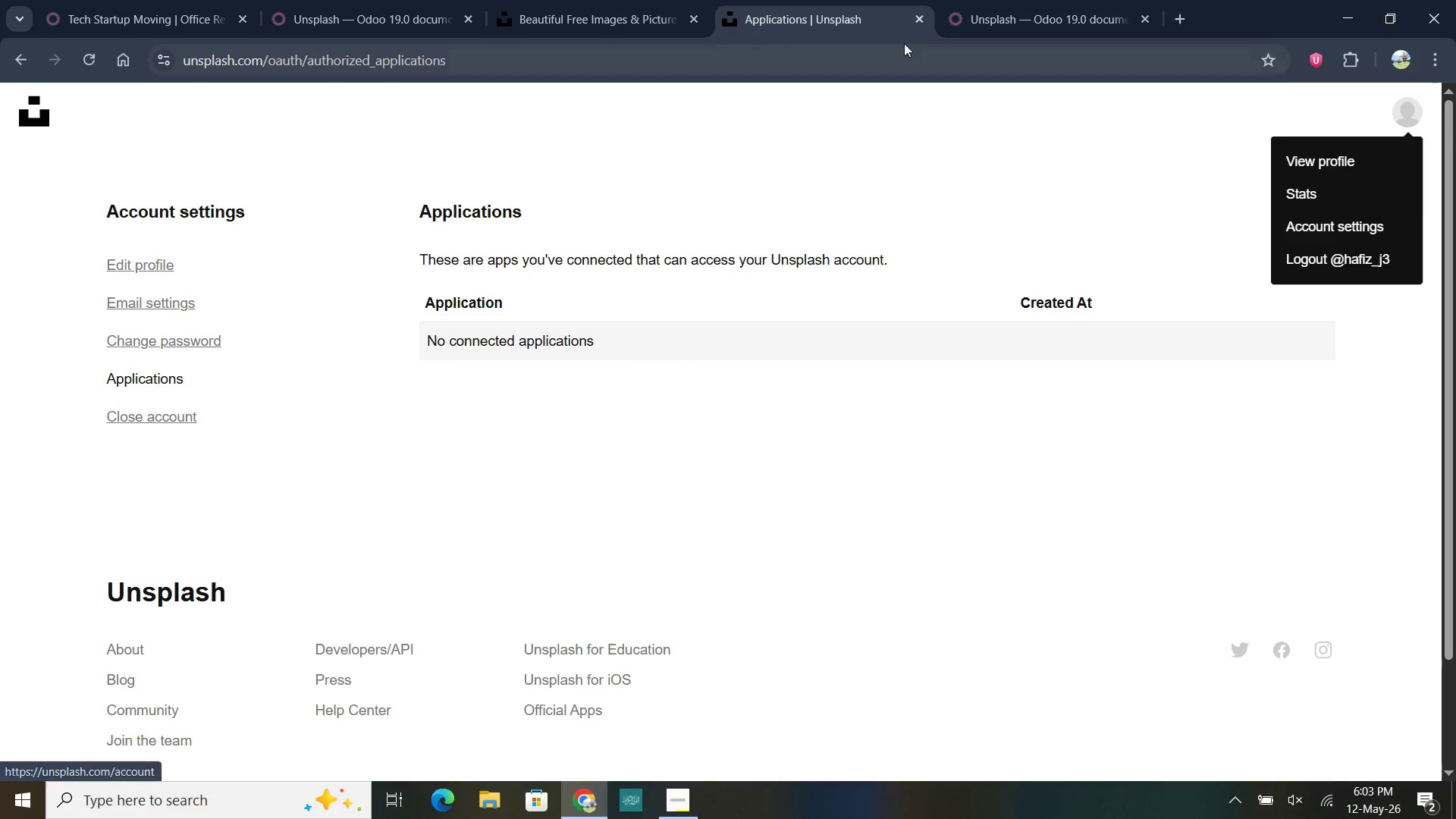 
left_click([630, 1])
 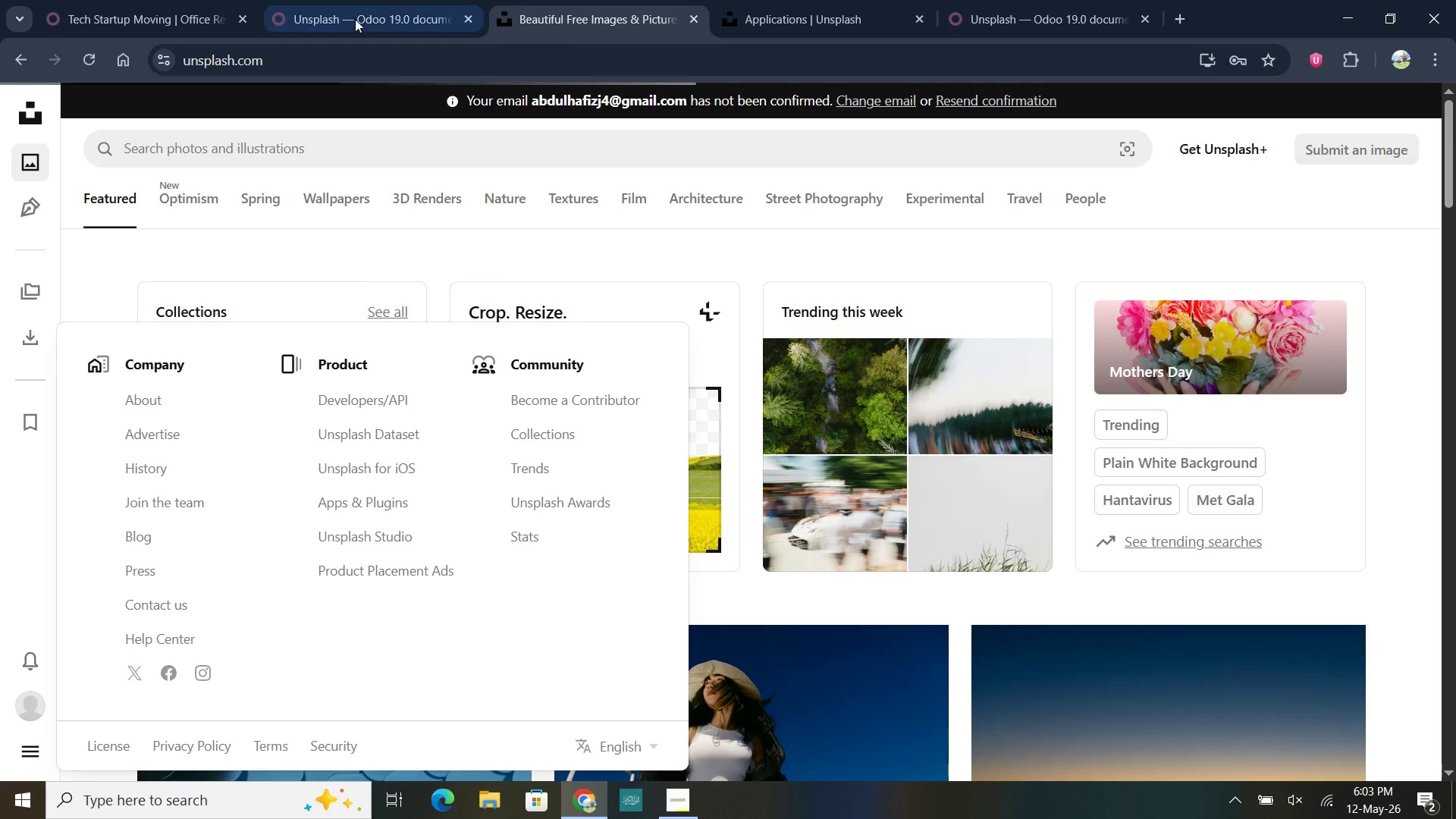 
left_click([350, 18])
 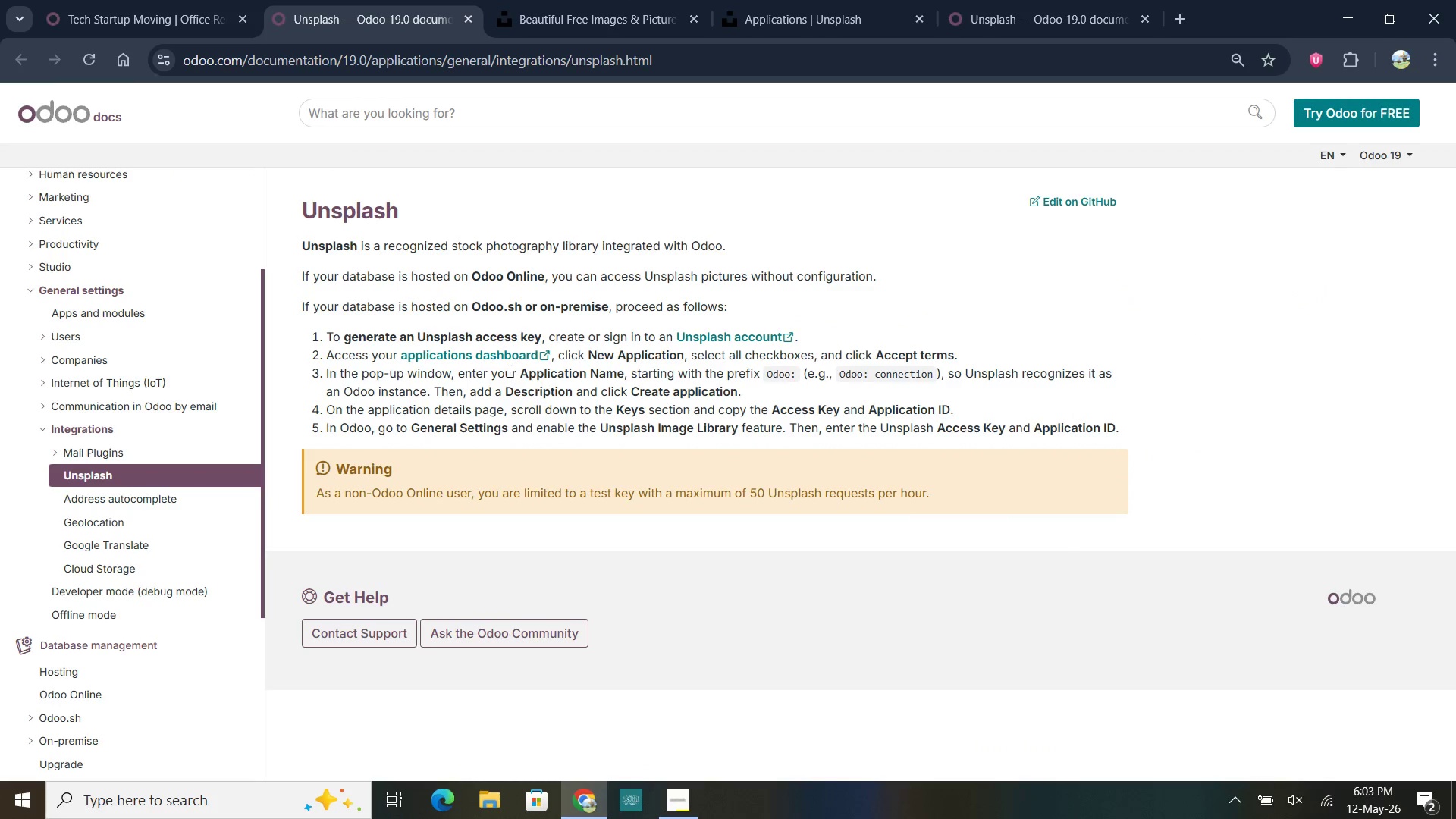 
right_click([500, 347])
 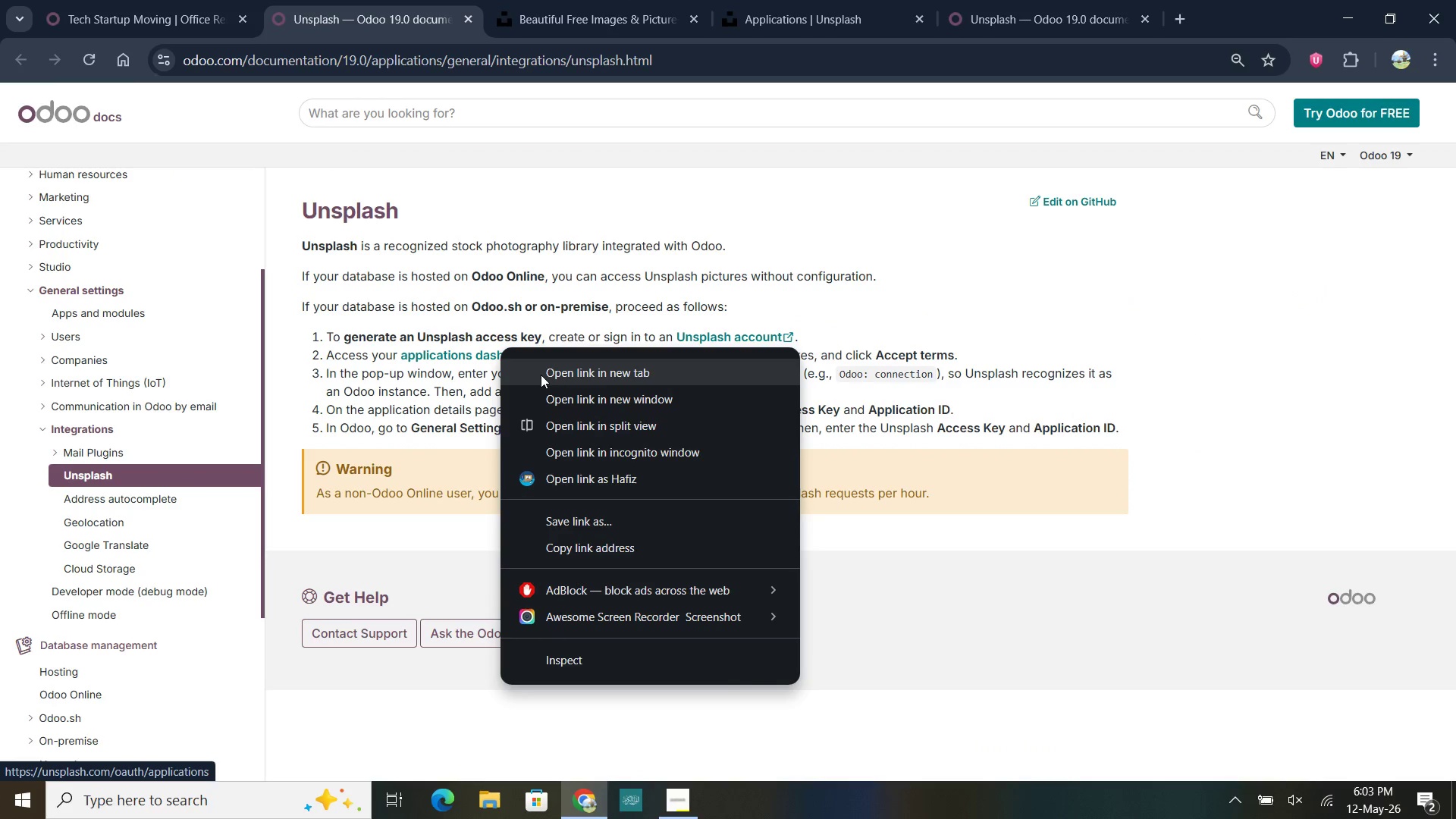 
left_click([541, 375])
 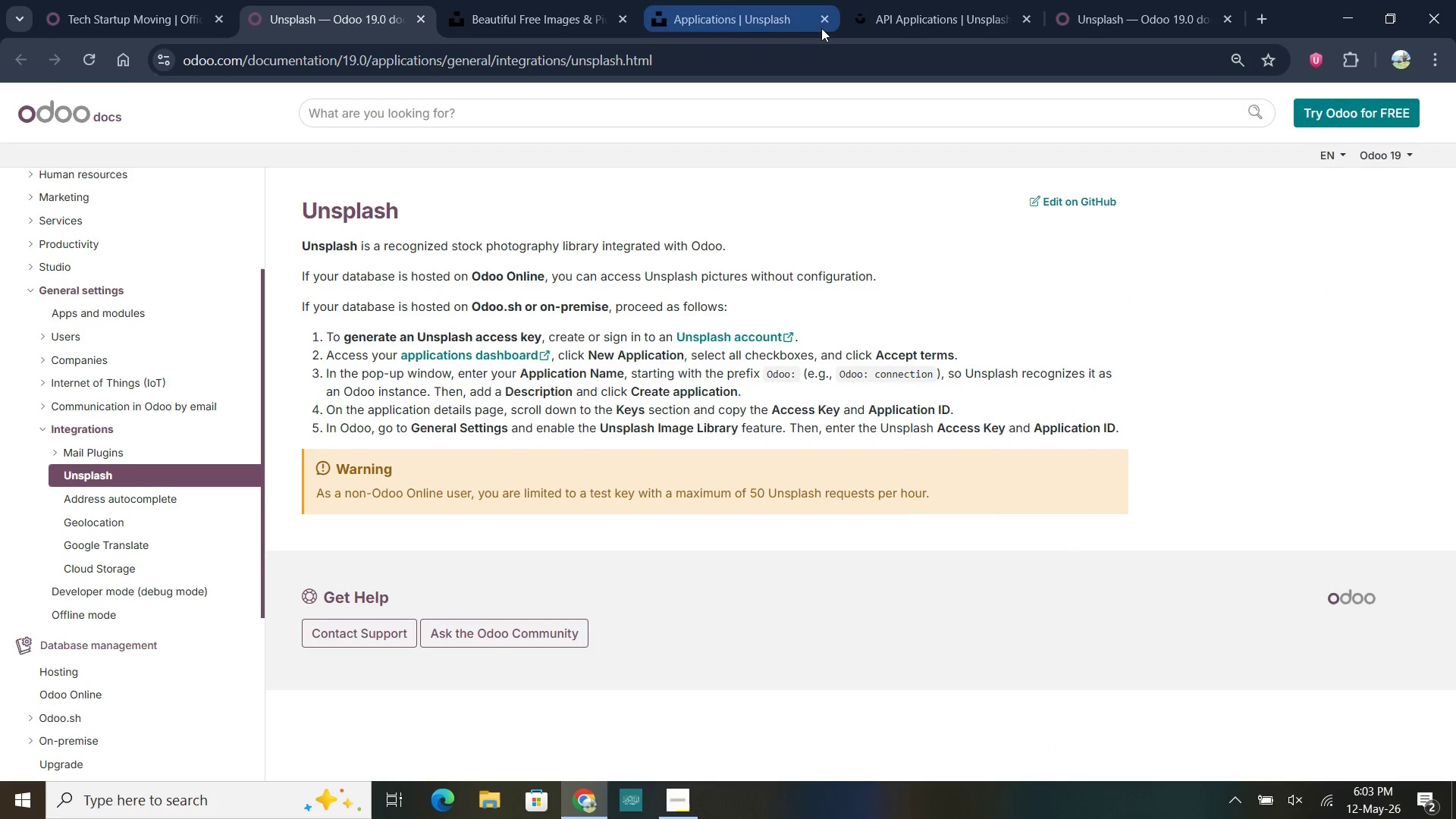 
left_click([822, 22])
 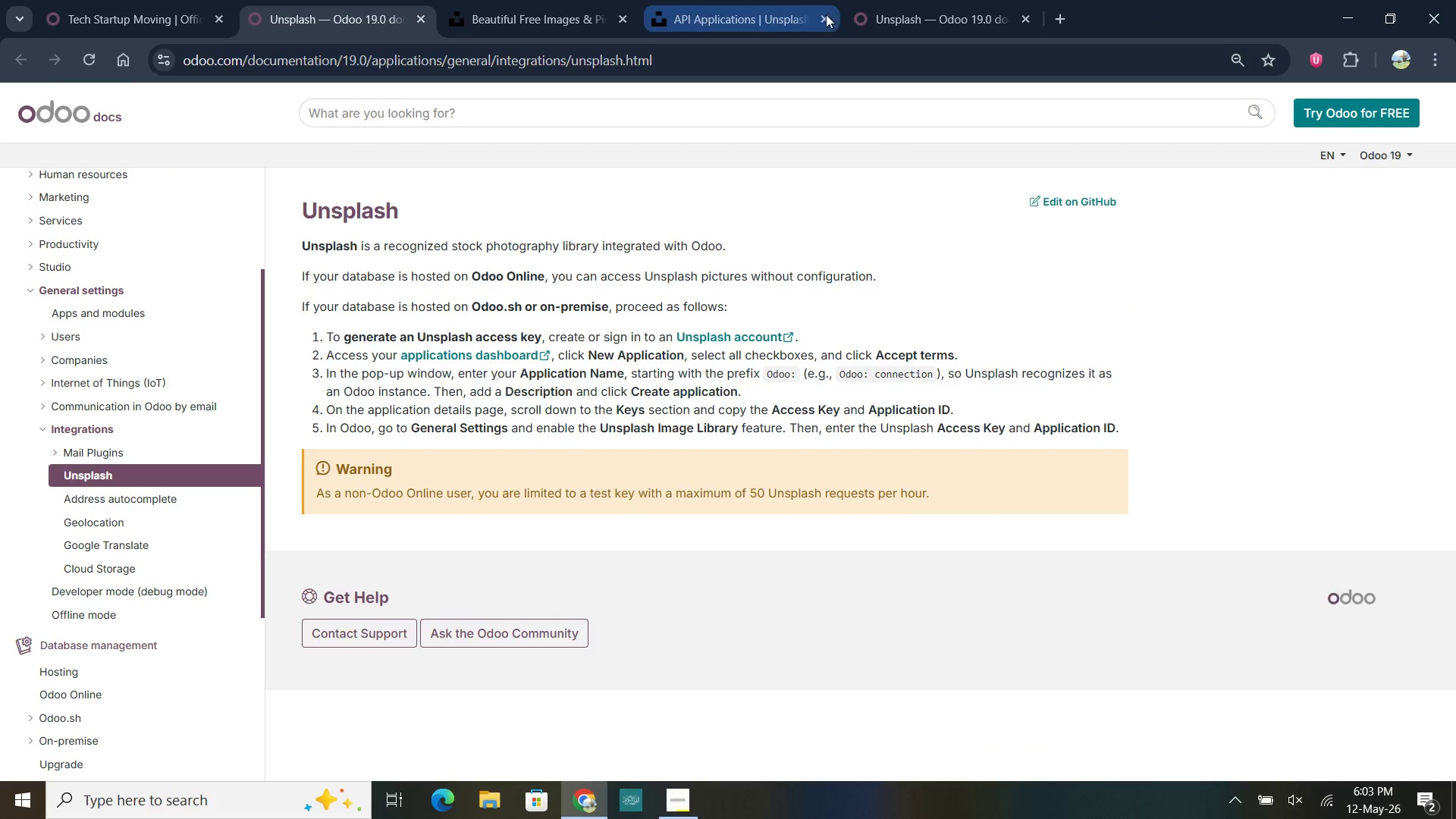 
left_click([776, 2])
 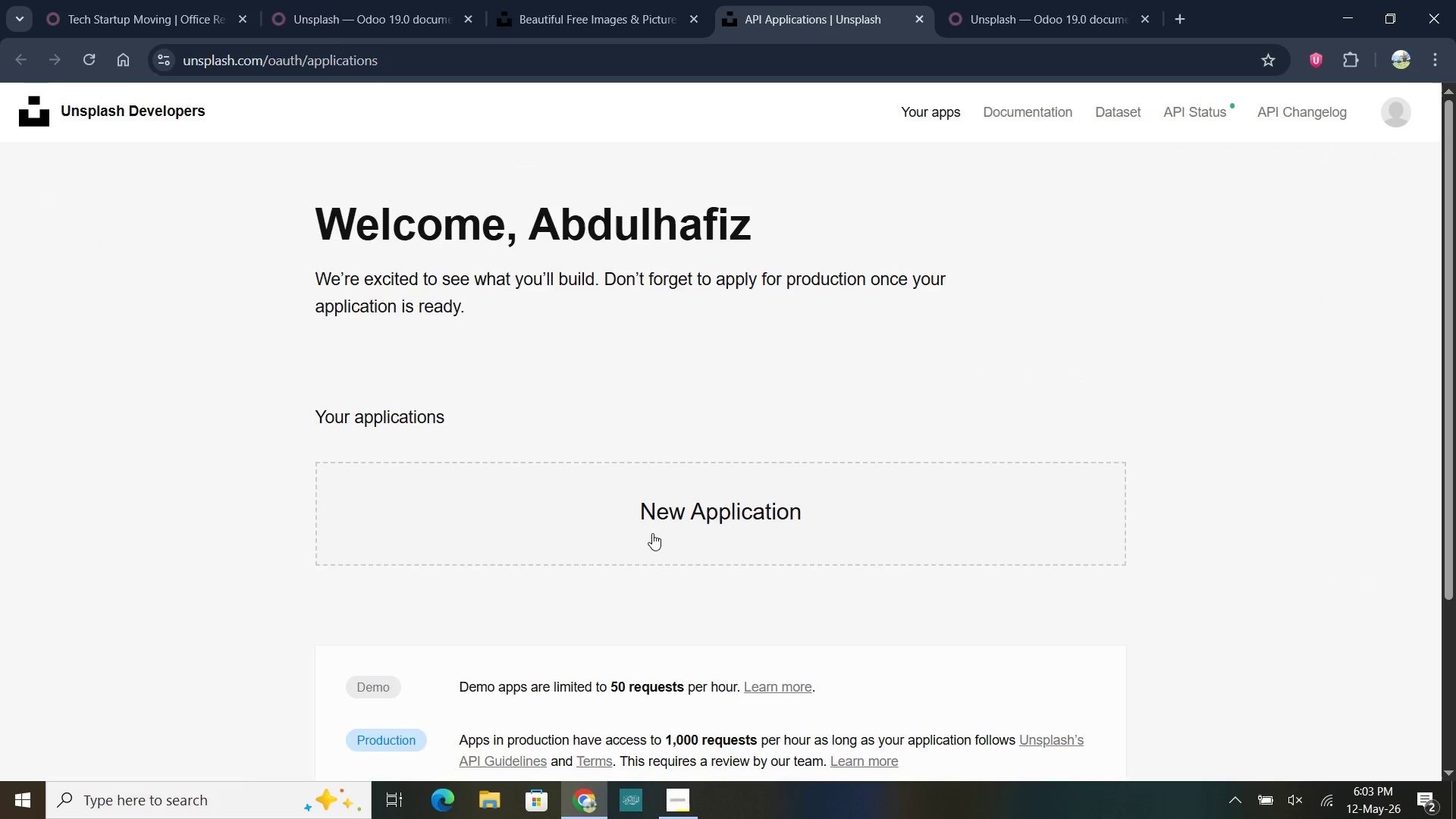 
scroll: coordinate [677, 581], scroll_direction: down, amount: 19.0
 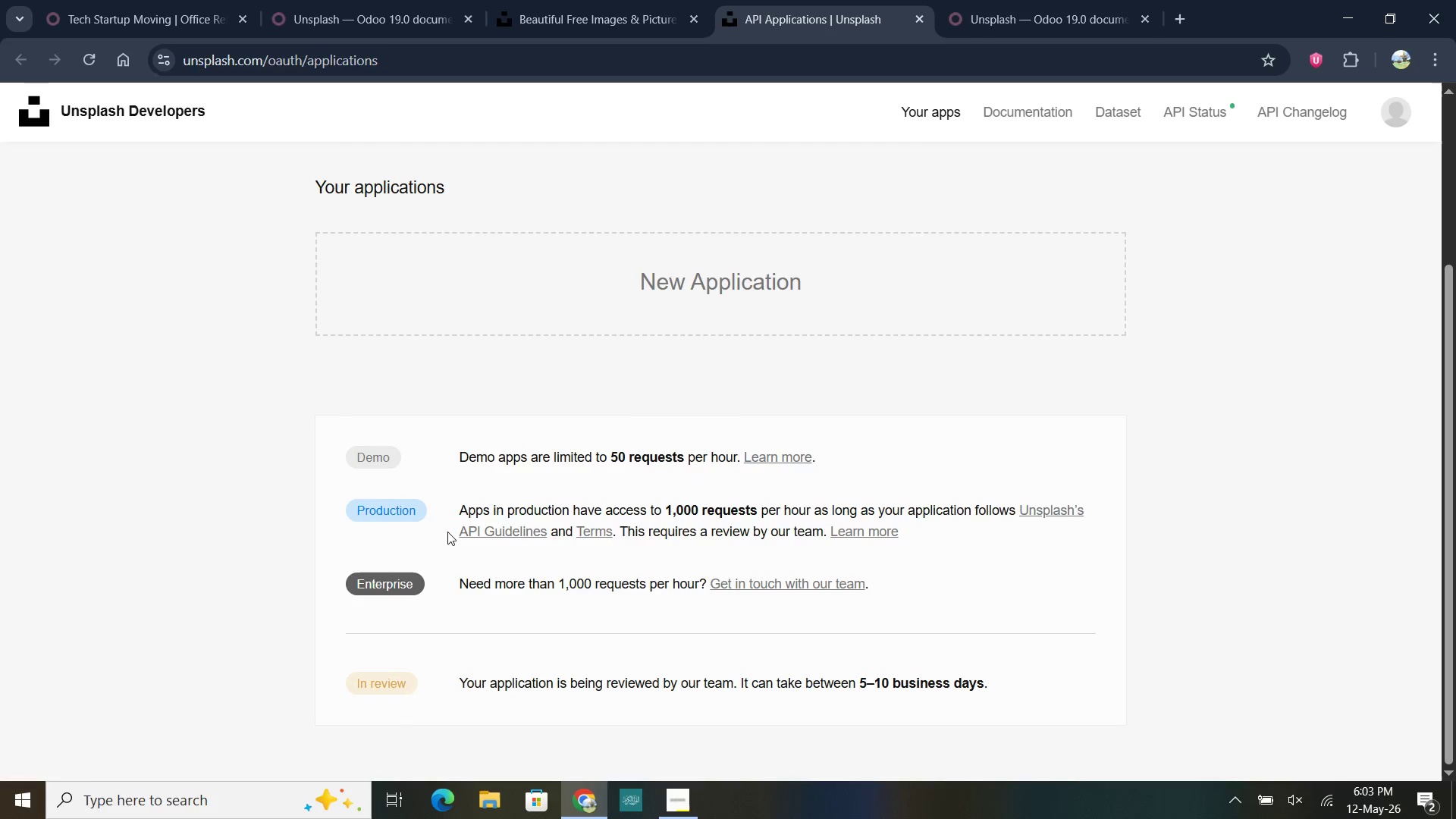 
scroll: coordinate [980, 299], scroll_direction: up, amount: 6.0
 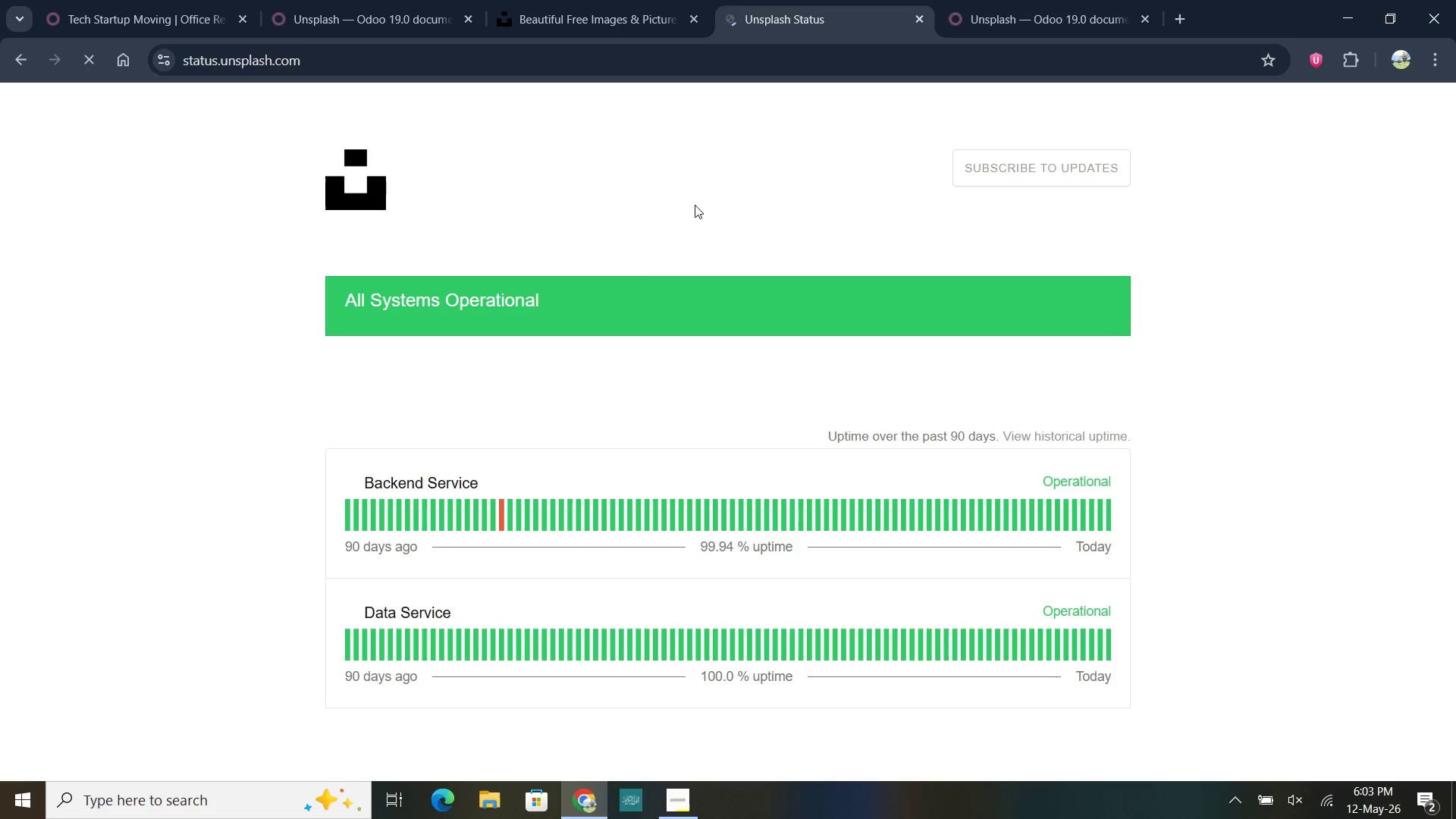 
scroll: coordinate [570, 519], scroll_direction: down, amount: 6.0
 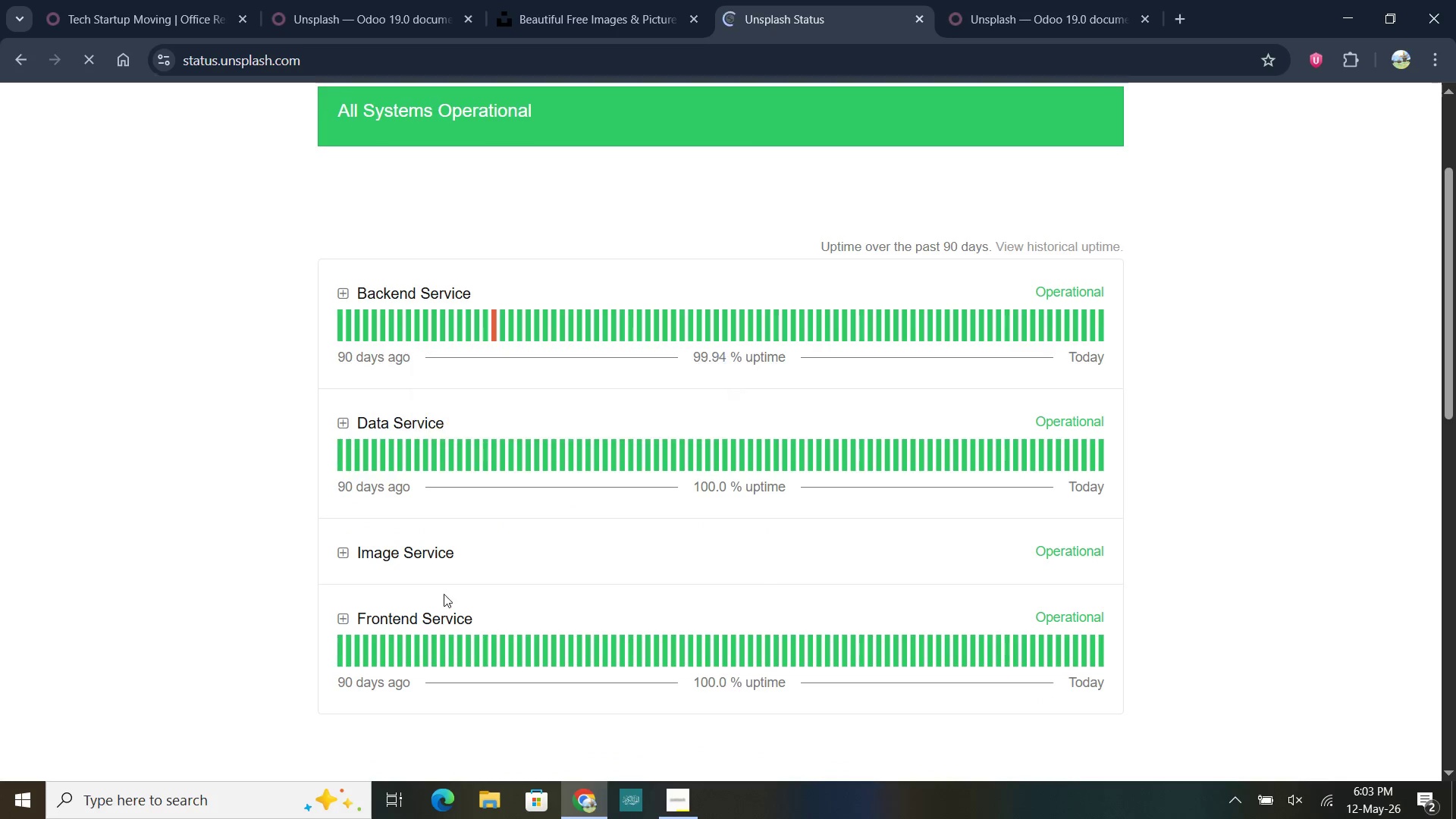 
scroll: coordinate [520, 418], scroll_direction: up, amount: 22.0
 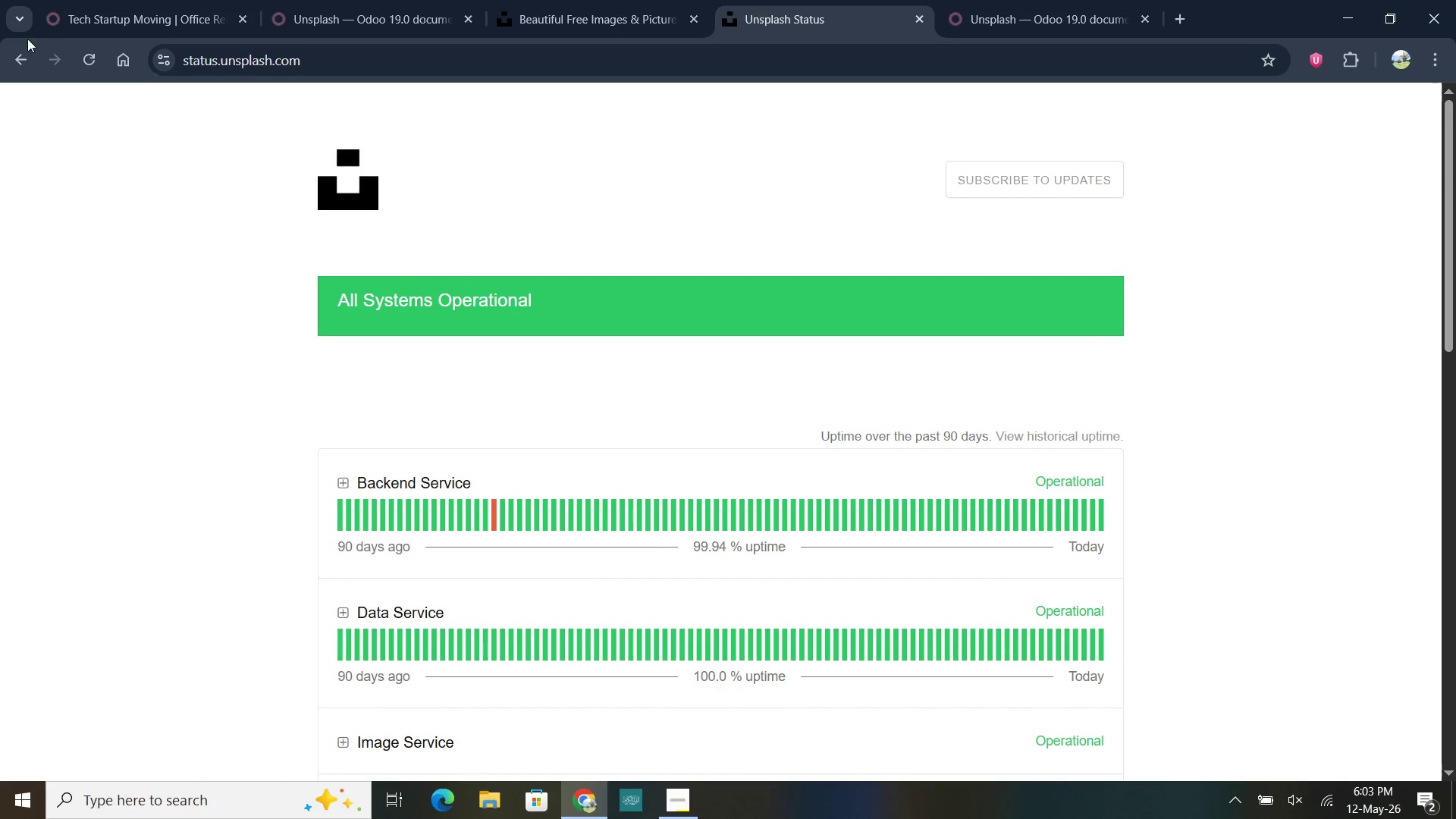 
left_click([14, 56])
 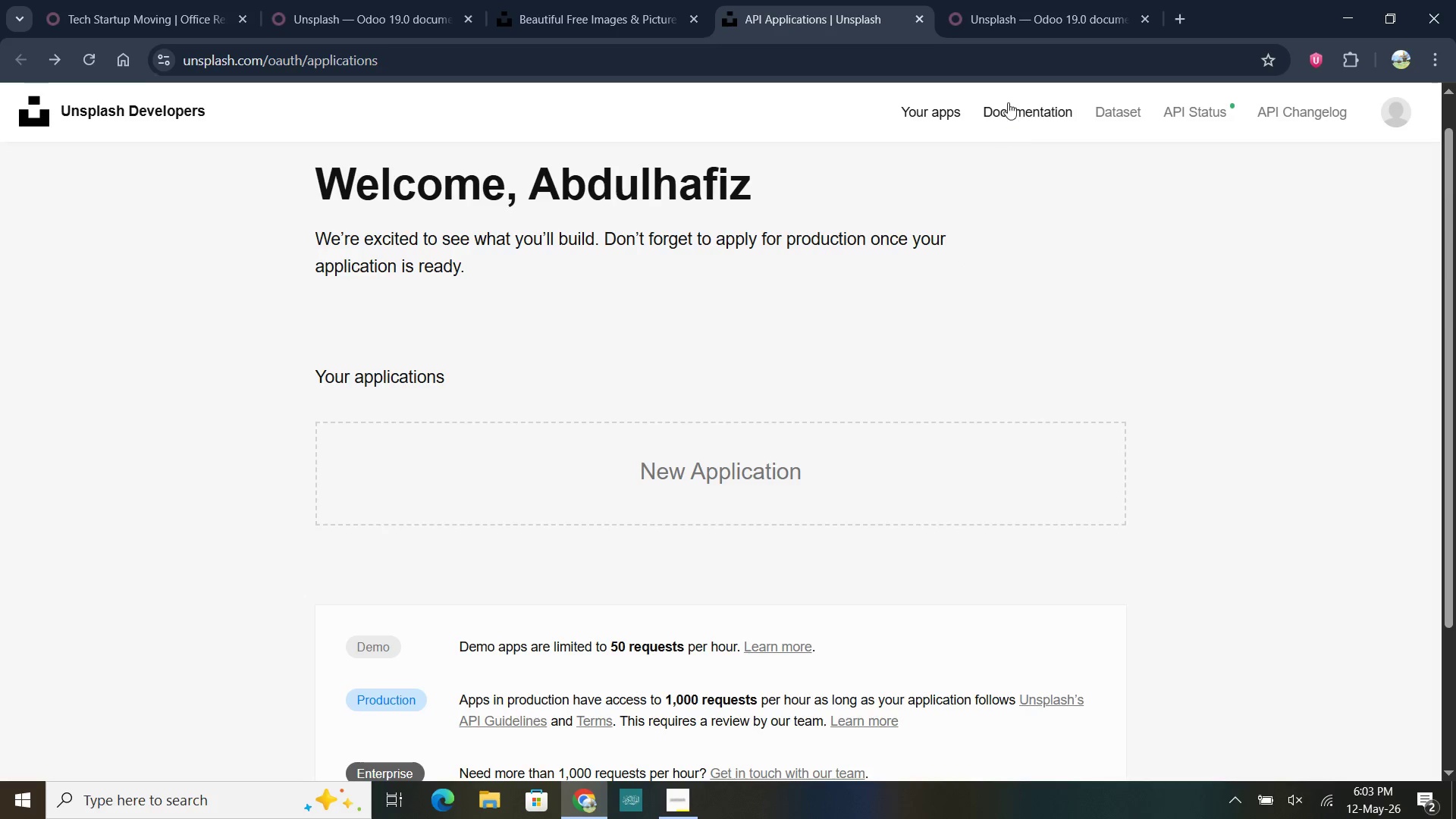 
left_click([834, 440])
 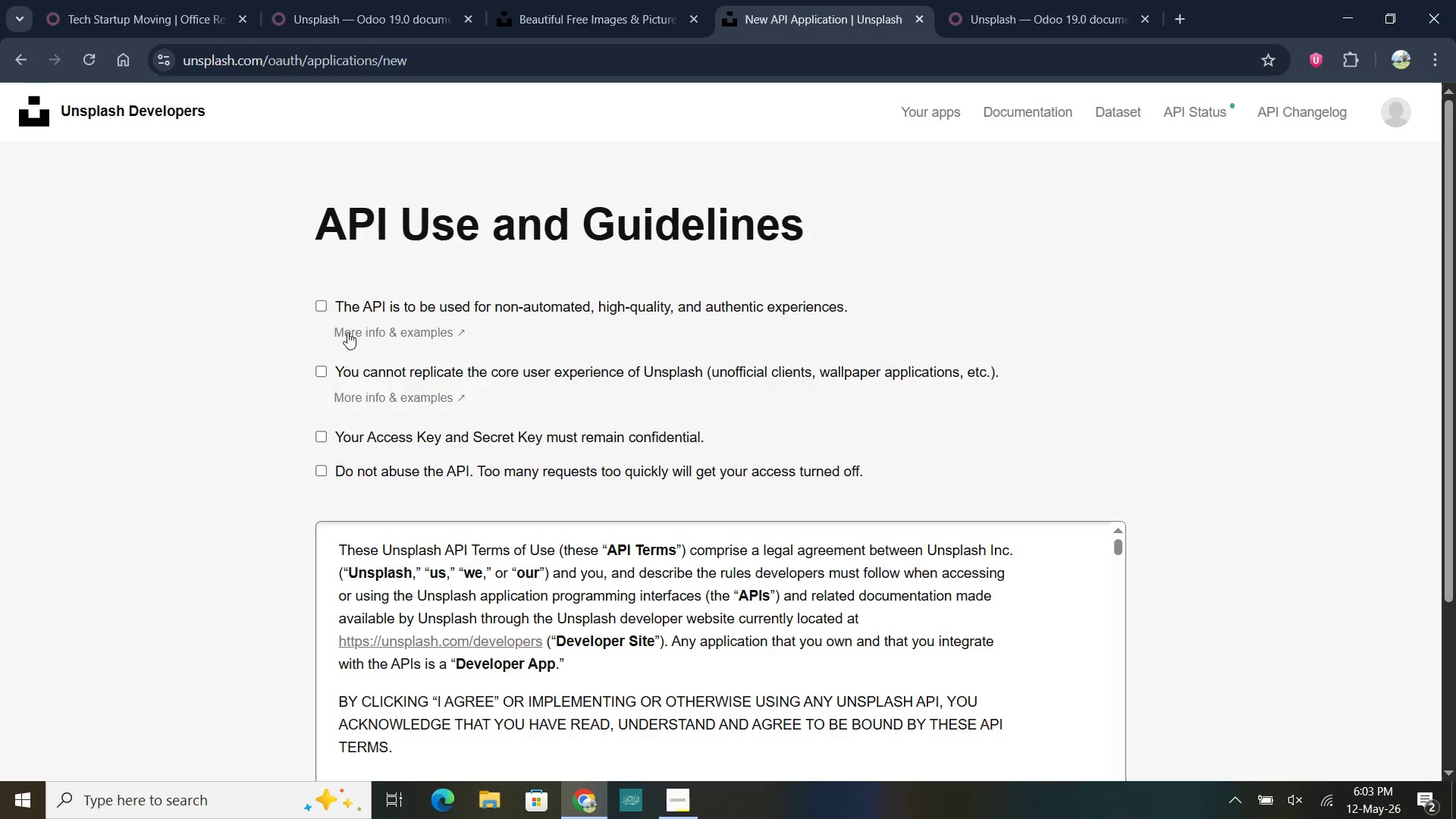 
left_click([320, 300])
 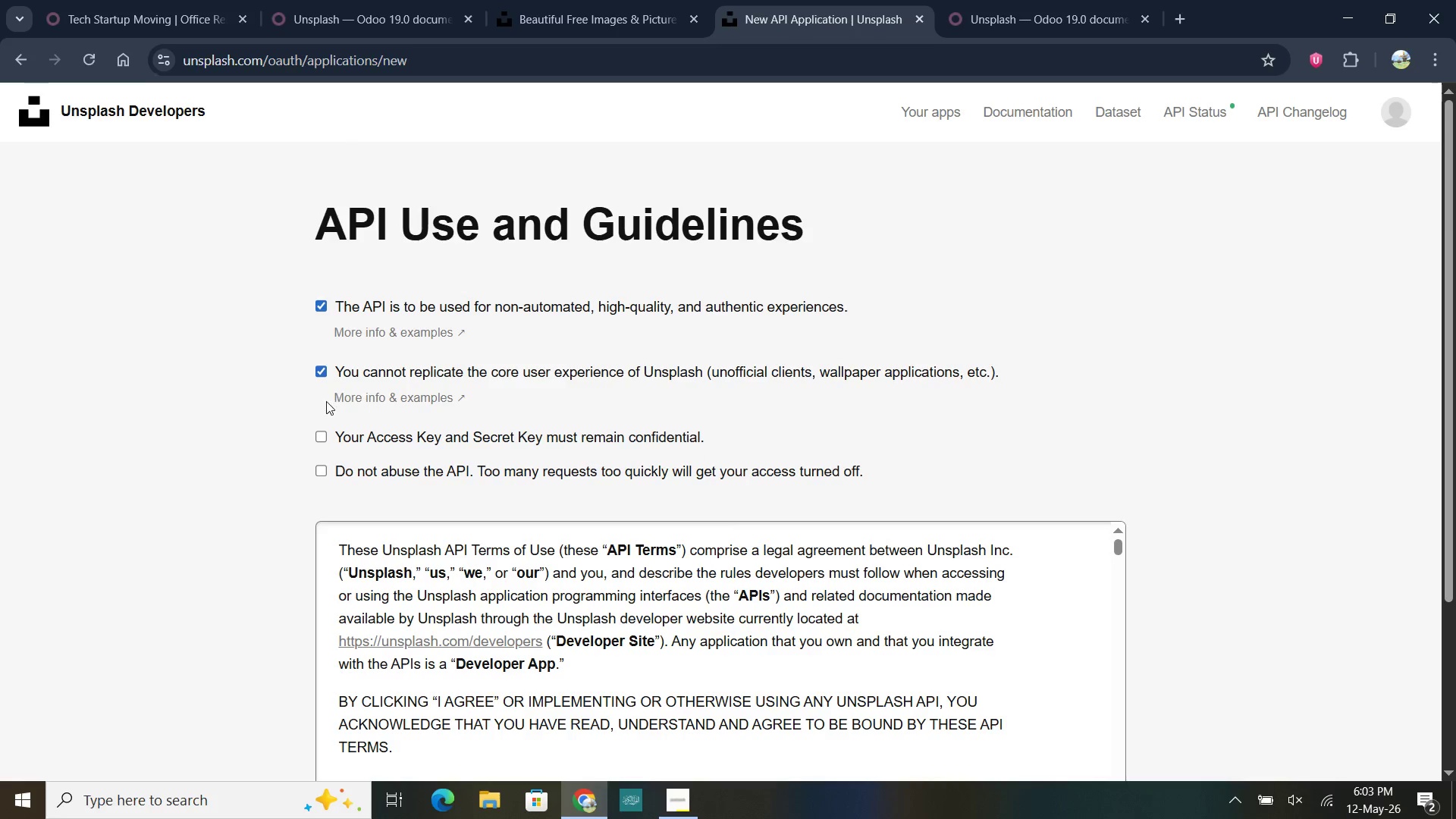 
left_click([325, 442])
 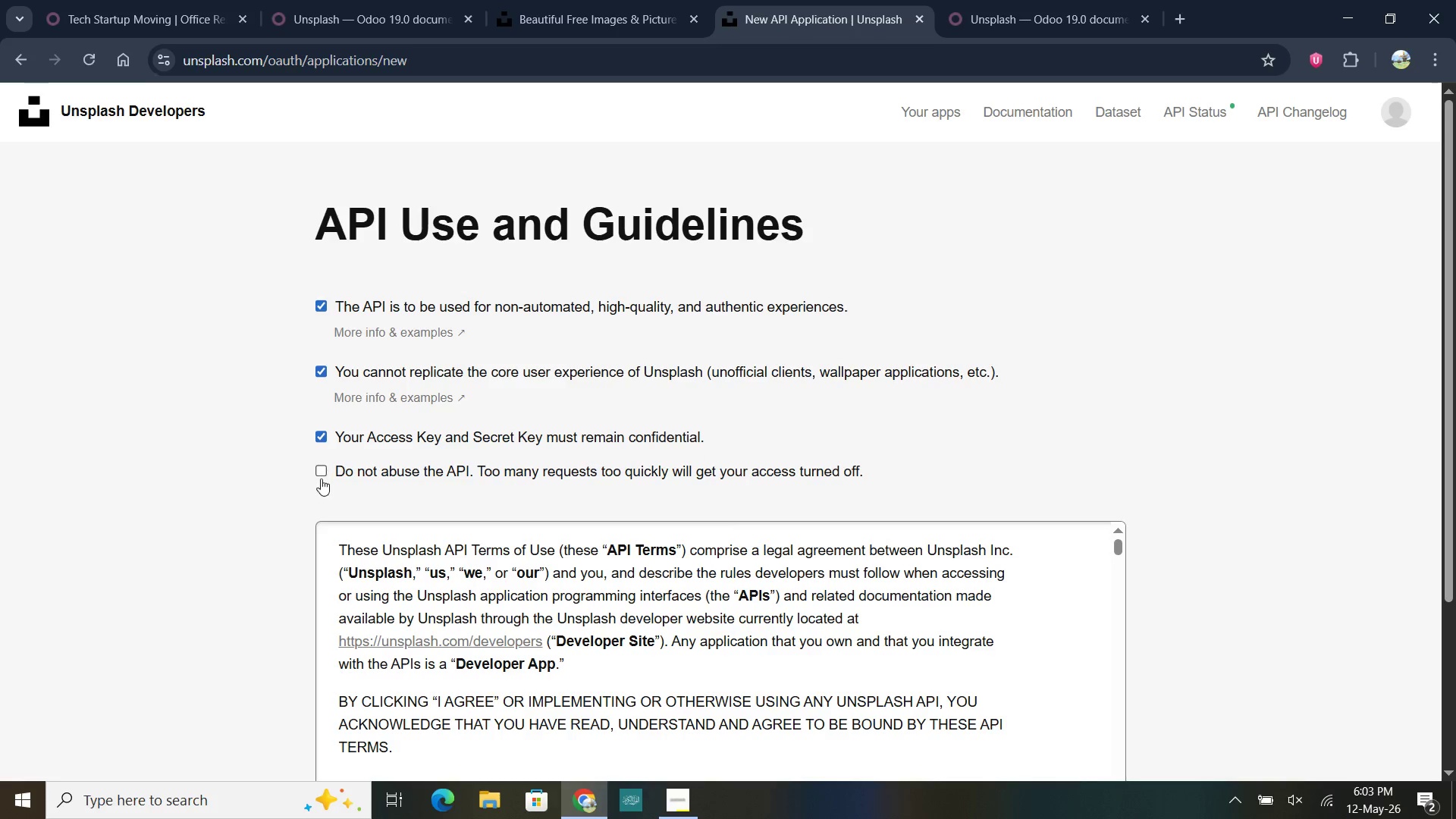 
left_click([320, 482])
 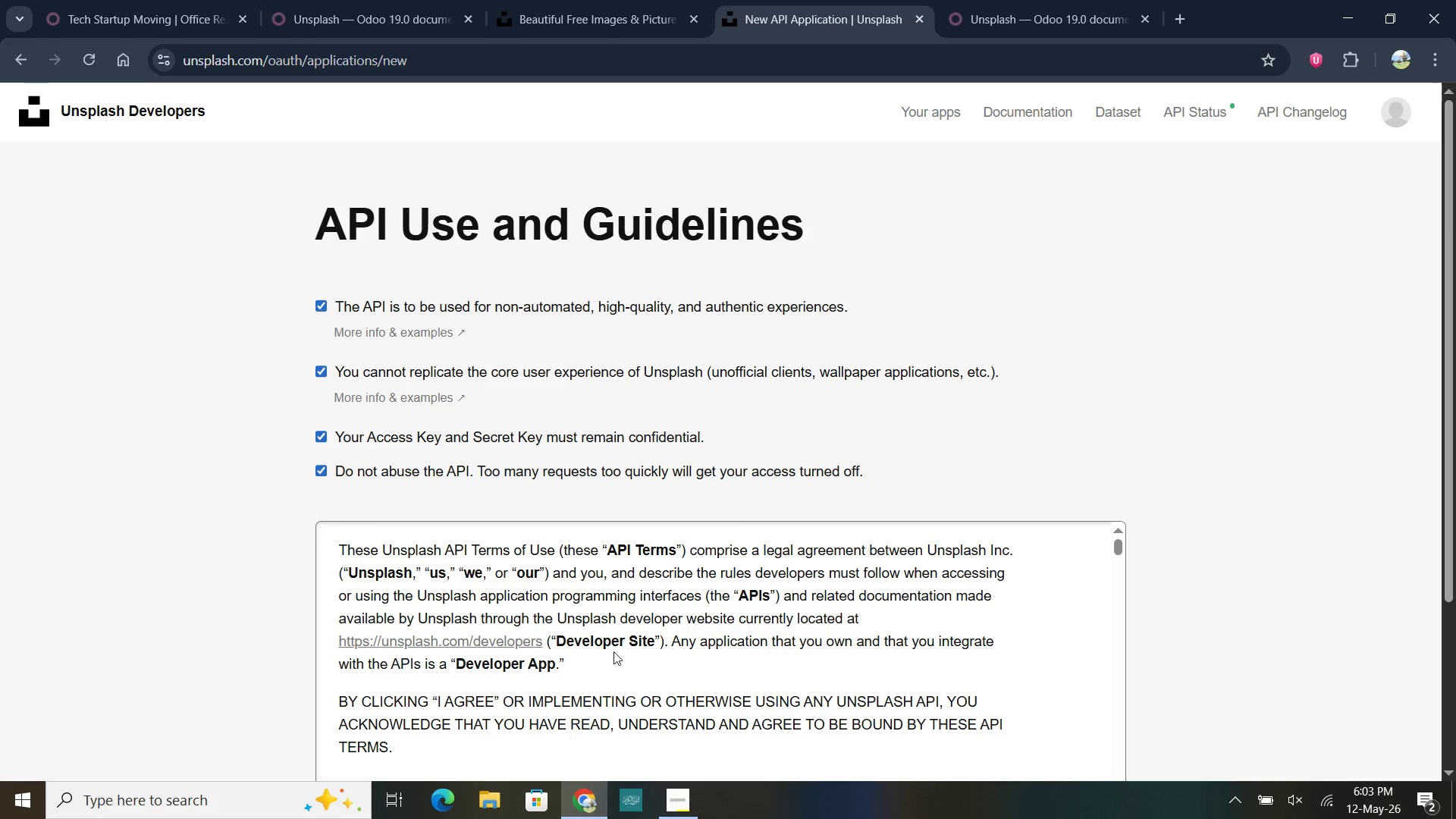 
scroll: coordinate [1252, 451], scroll_direction: down, amount: 26.0
 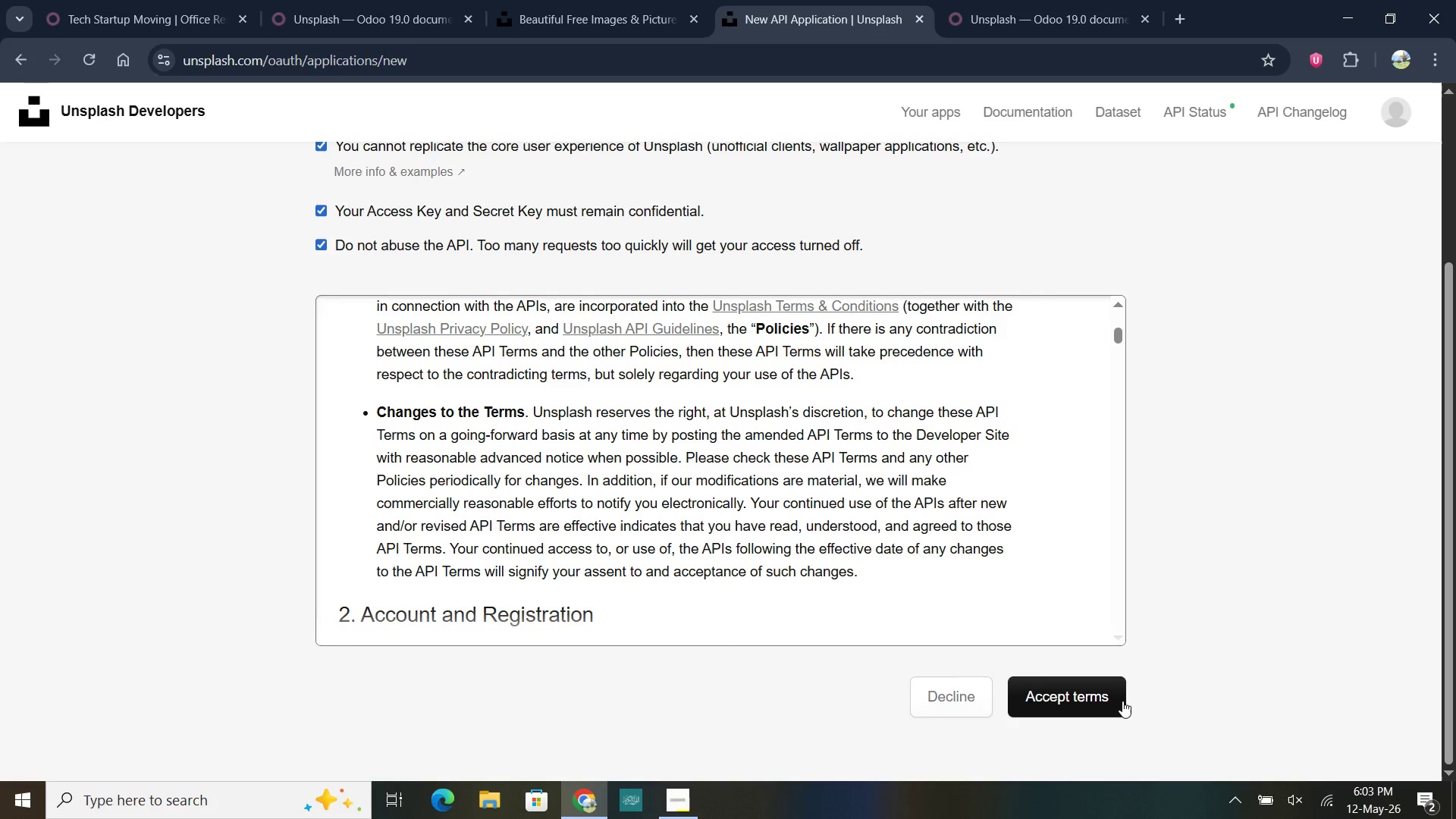 
left_click([1087, 688])
 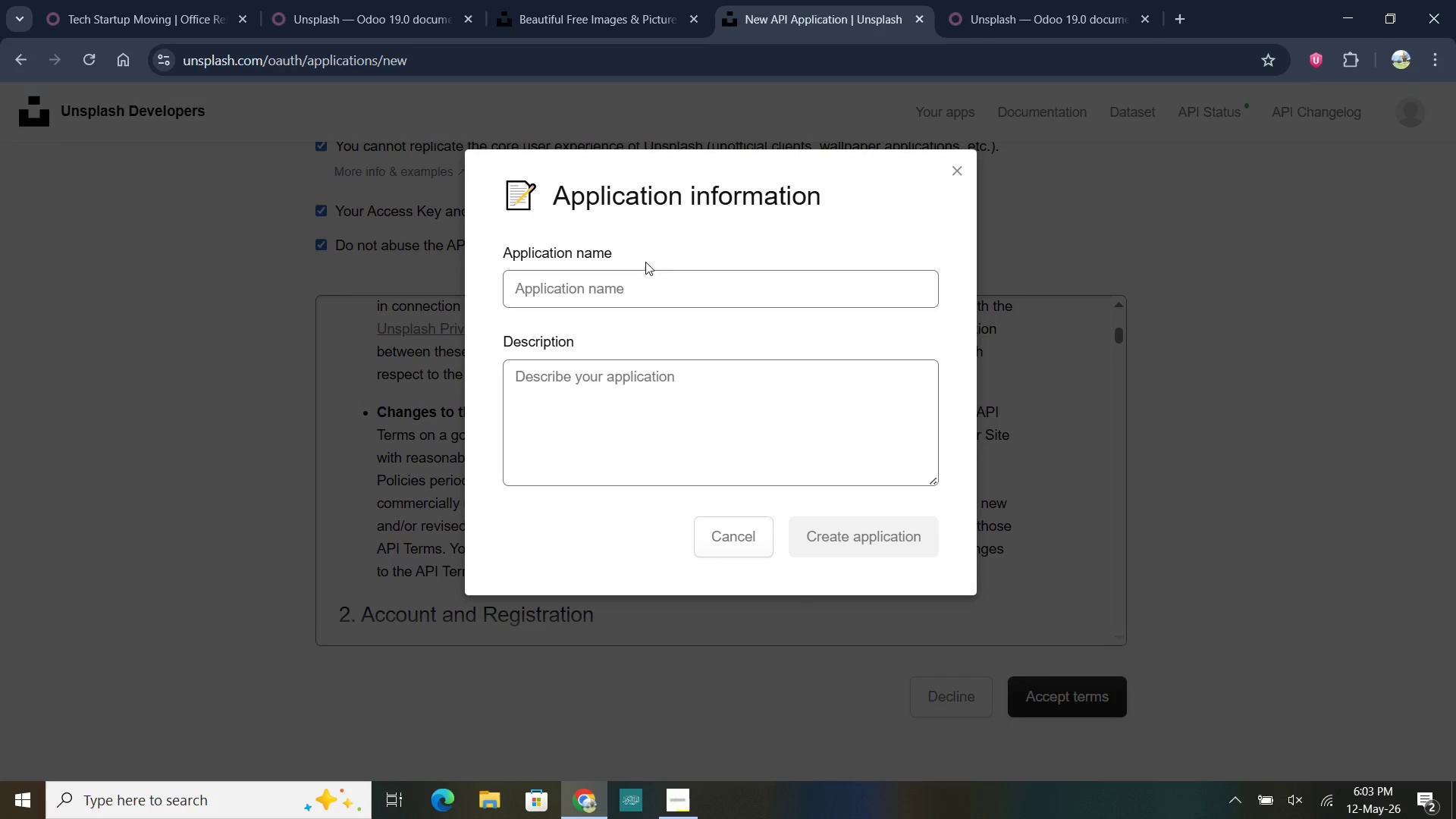 
left_click([624, 284])
 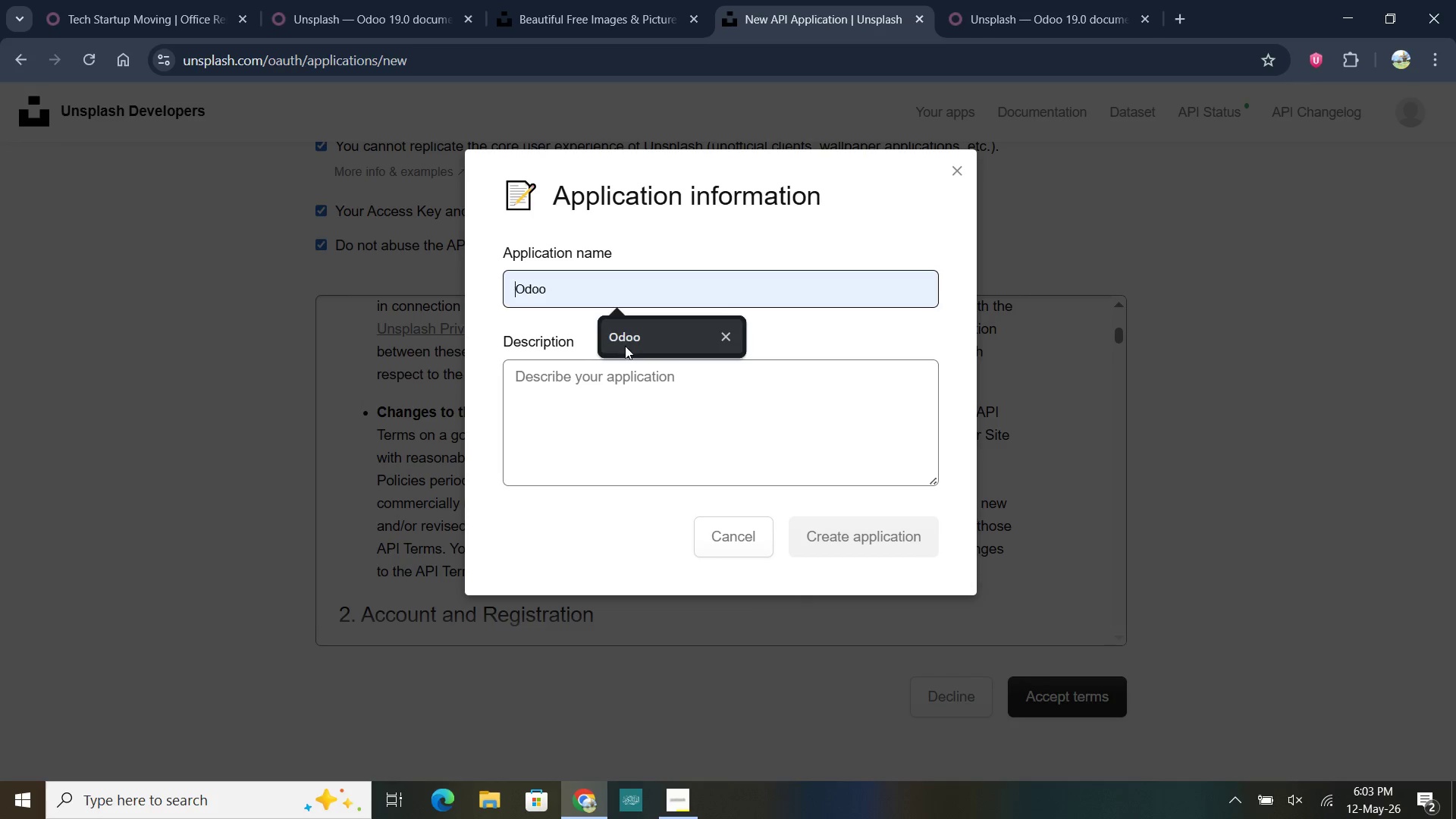 
double_click([600, 407])
 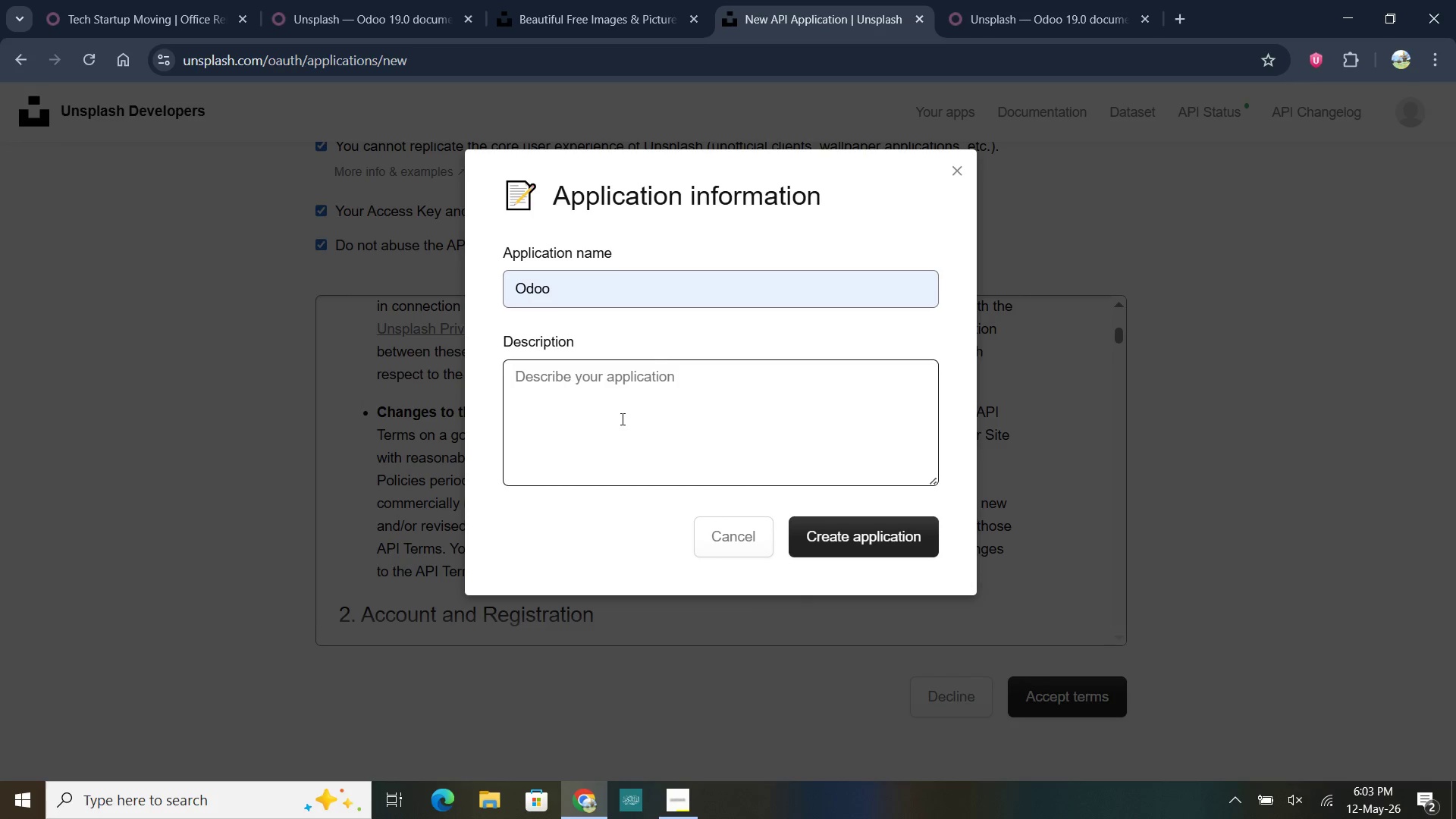 
type(Oddo Ema)
key(Backspace)
key(Backspace)
key(Backspace)
type(Images)
 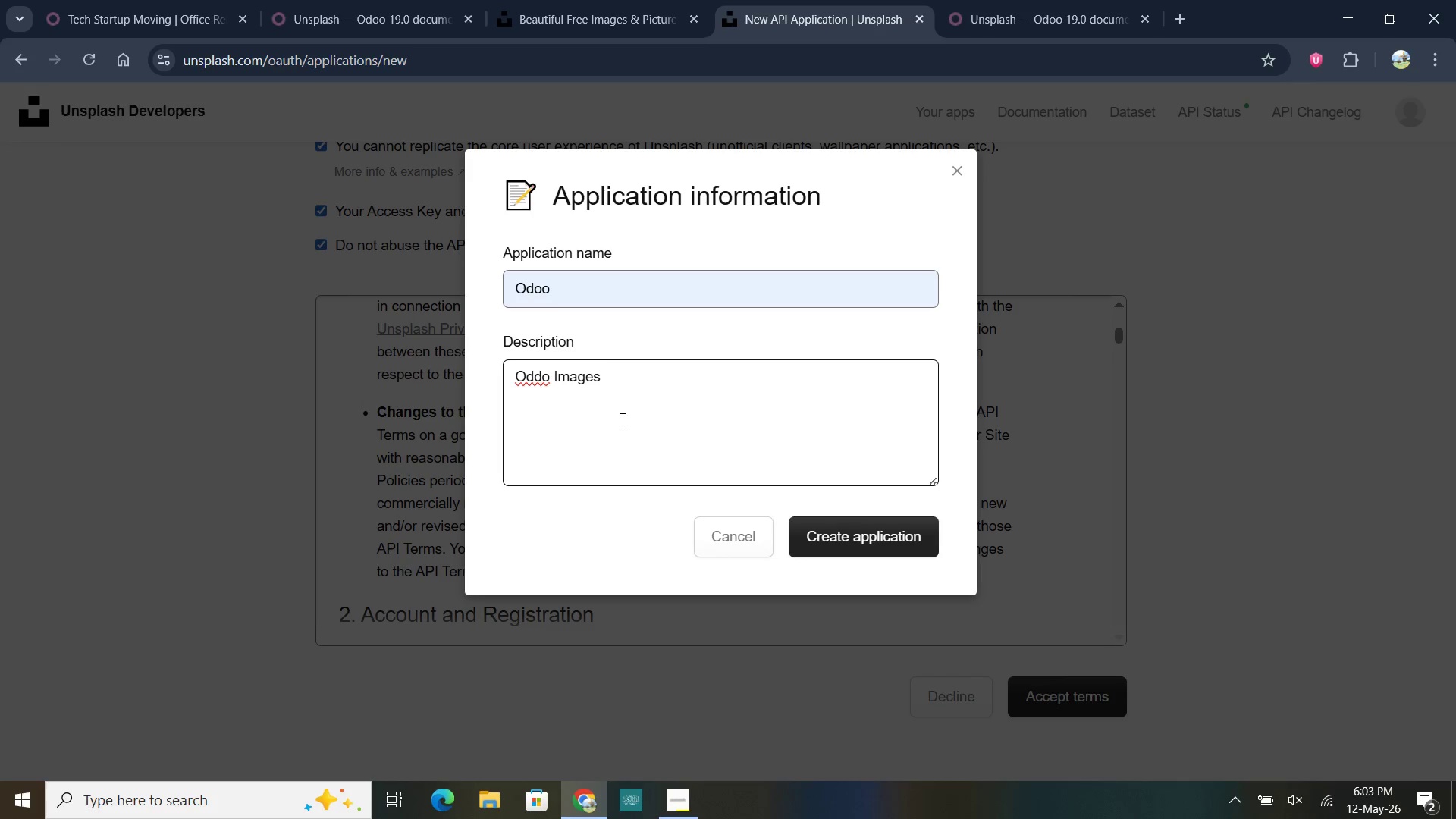 
left_click([849, 543])
 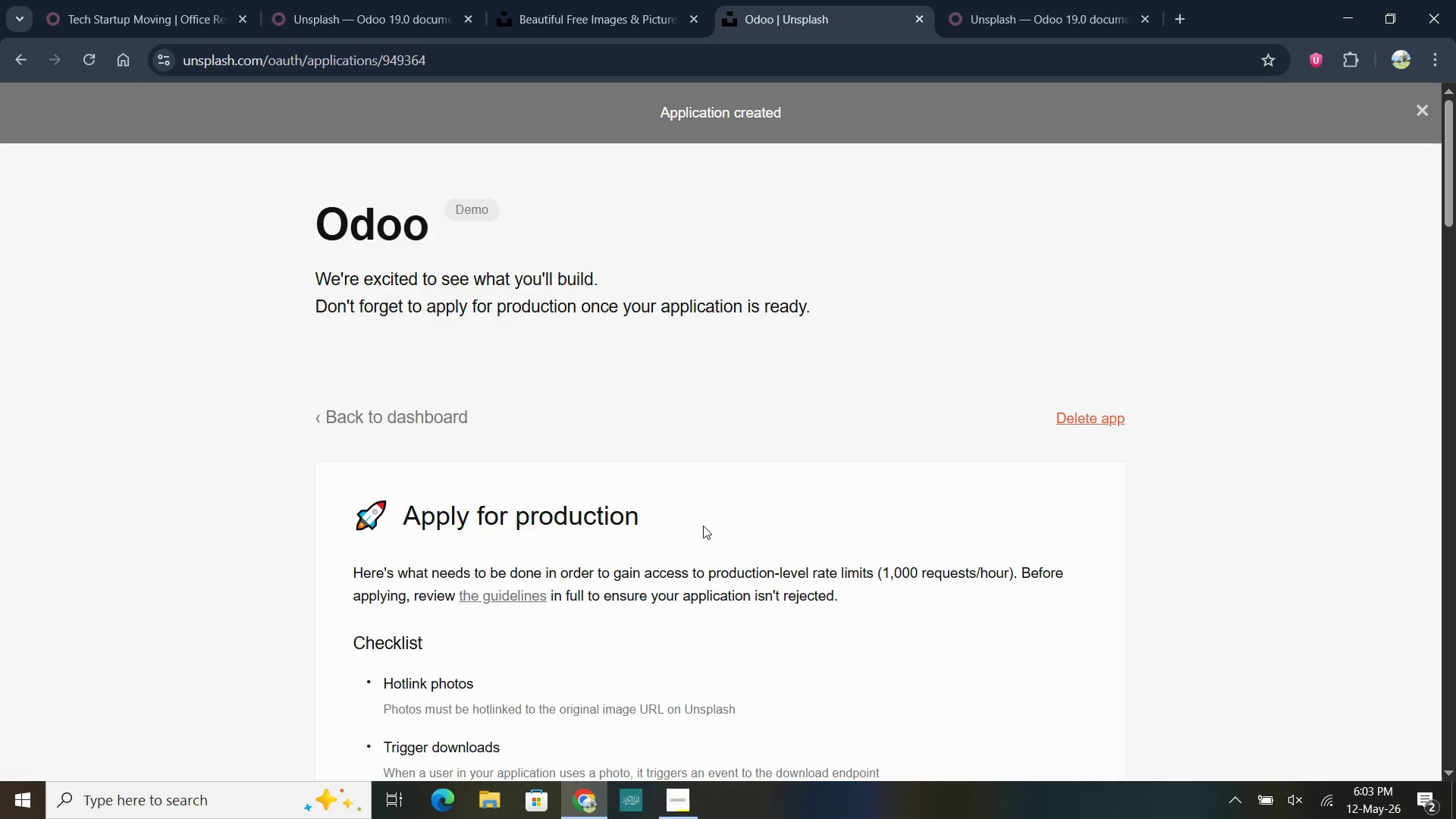 
scroll: coordinate [529, 561], scroll_direction: down, amount: 17.0
 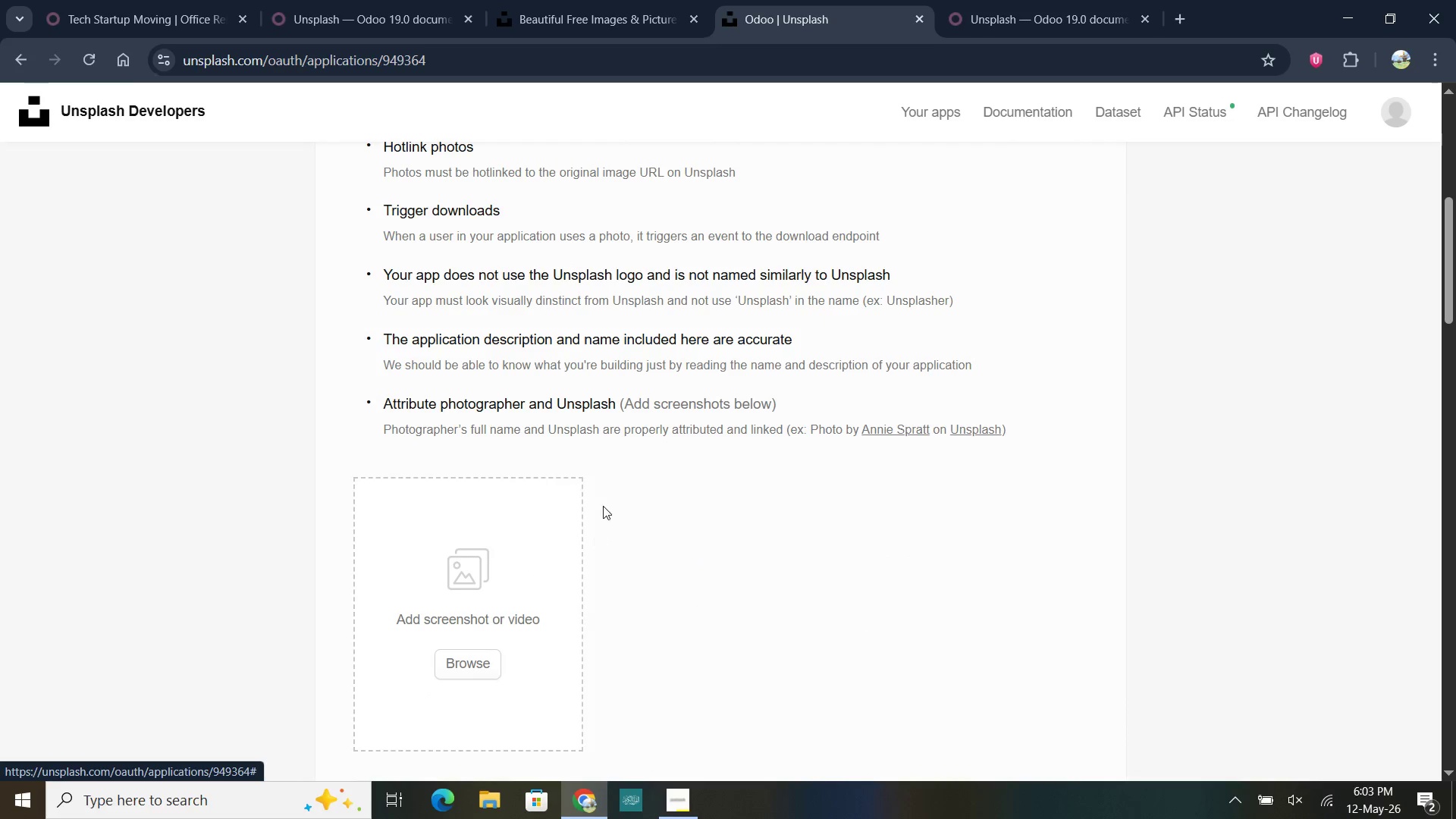 
scroll: coordinate [636, 450], scroll_direction: up, amount: 3.0
 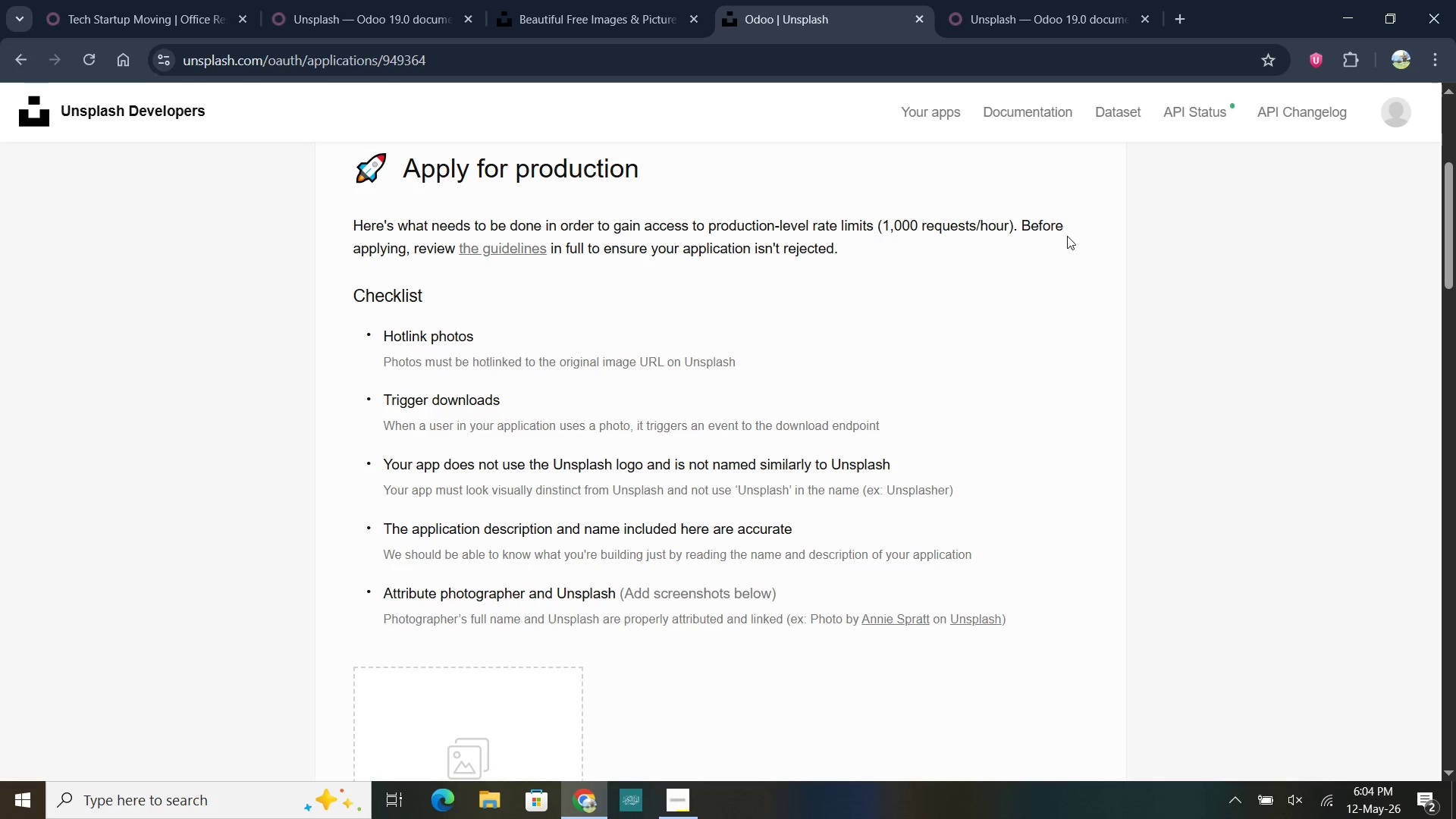 
wait(8.45)
 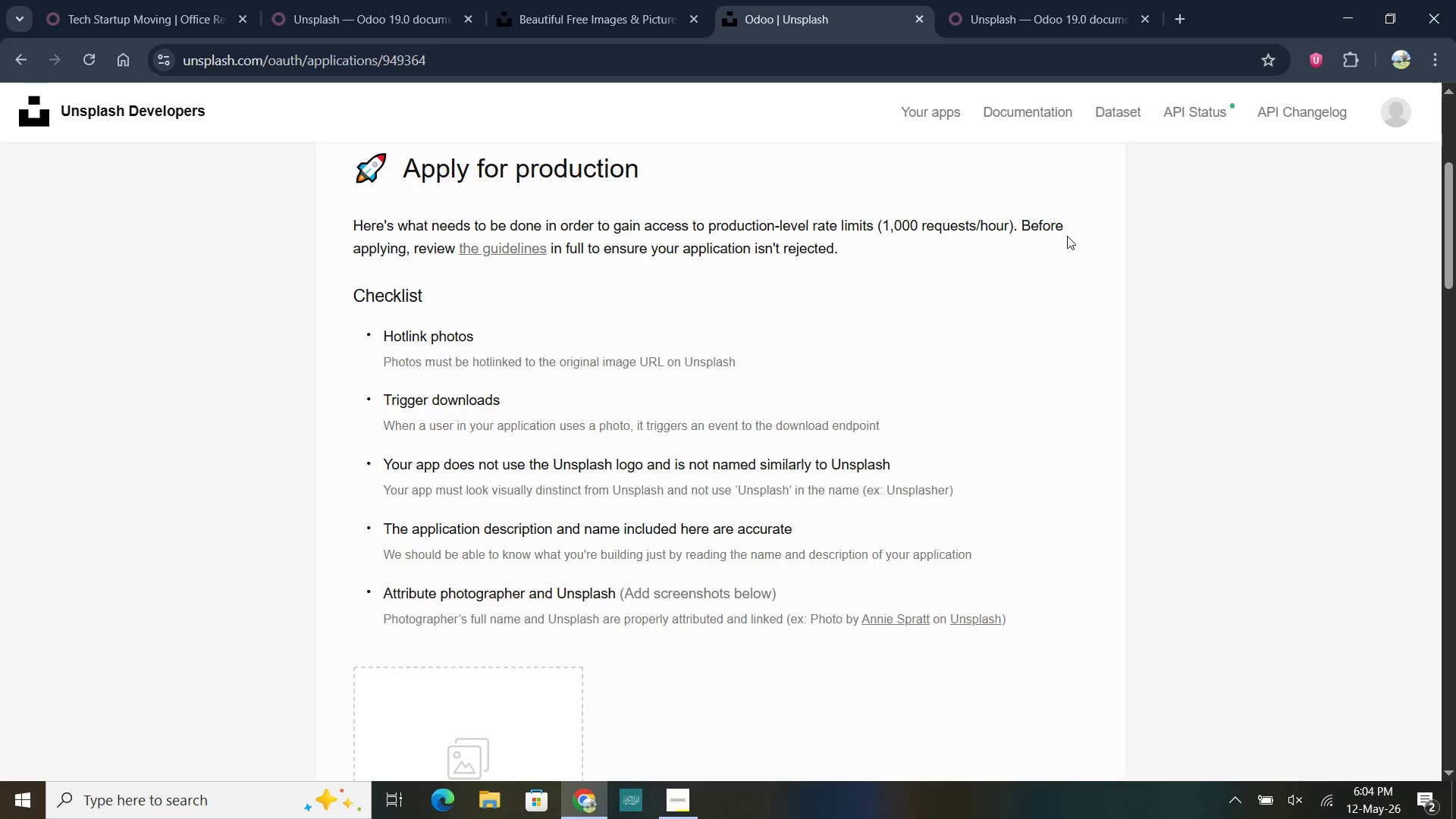 
scroll: coordinate [629, 419], scroll_direction: down, amount: 10.0
 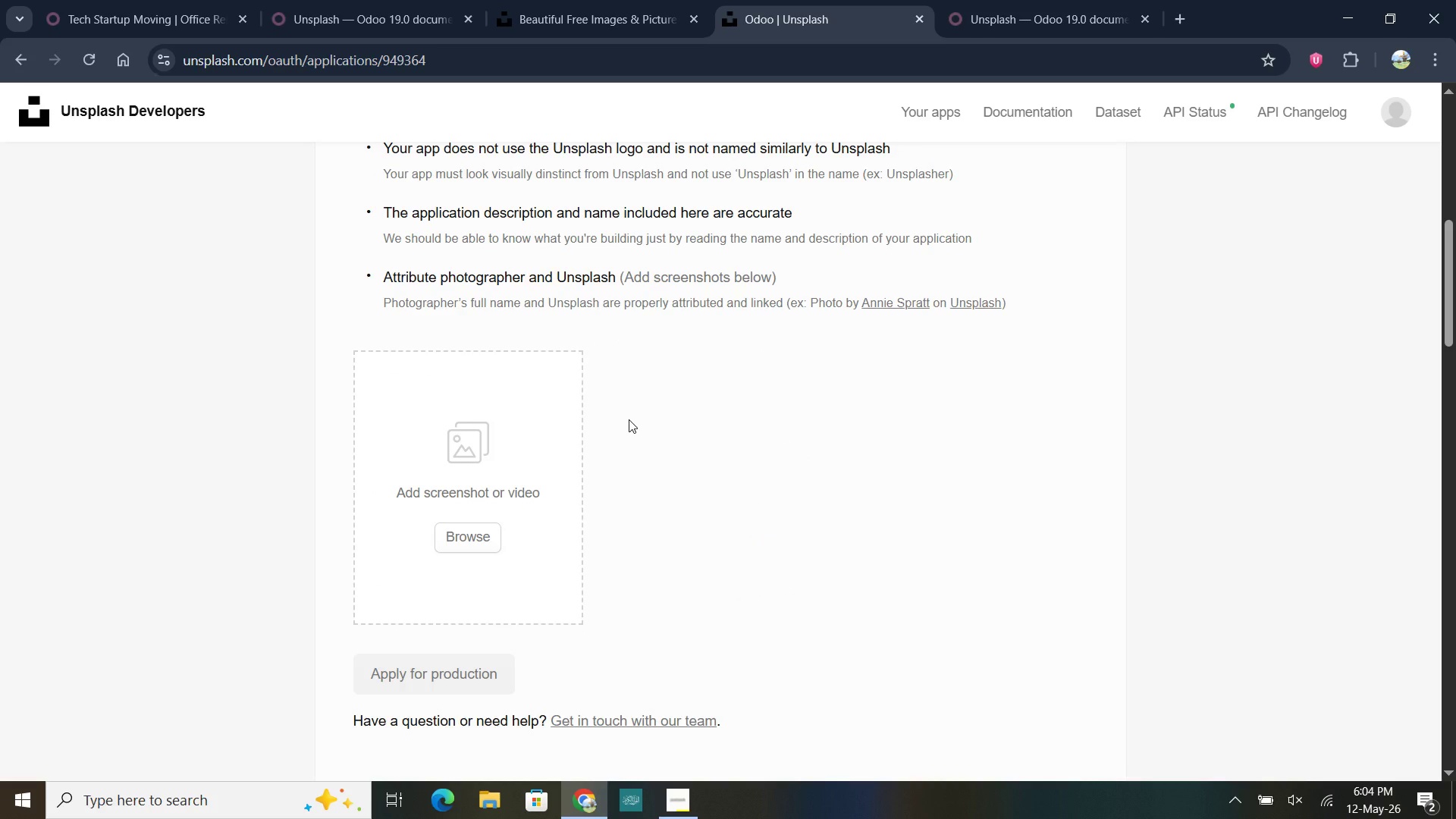 
scroll: coordinate [629, 419], scroll_direction: up, amount: 1.0
 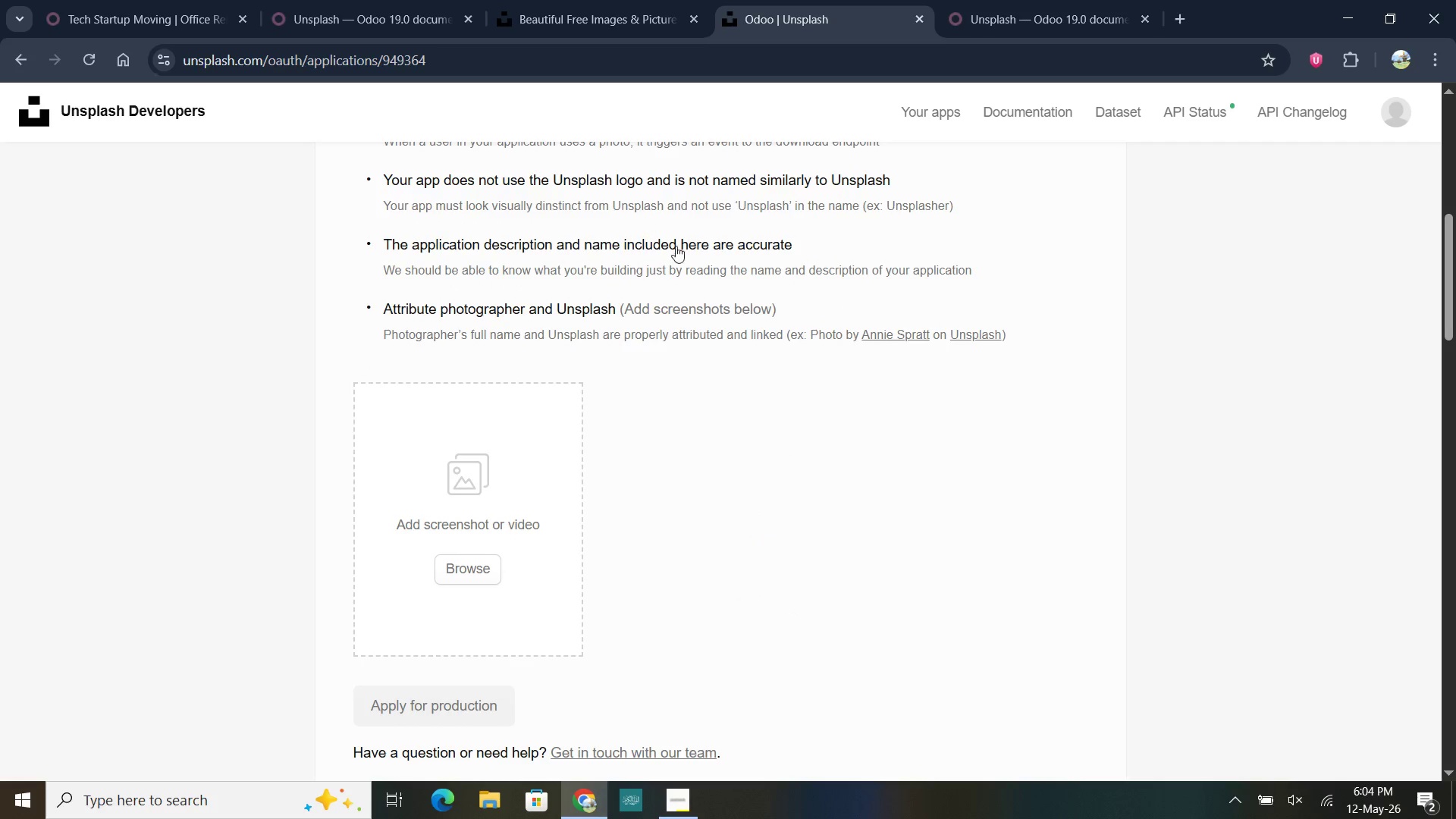 
scroll: coordinate [700, 551], scroll_direction: down, amount: 31.0
 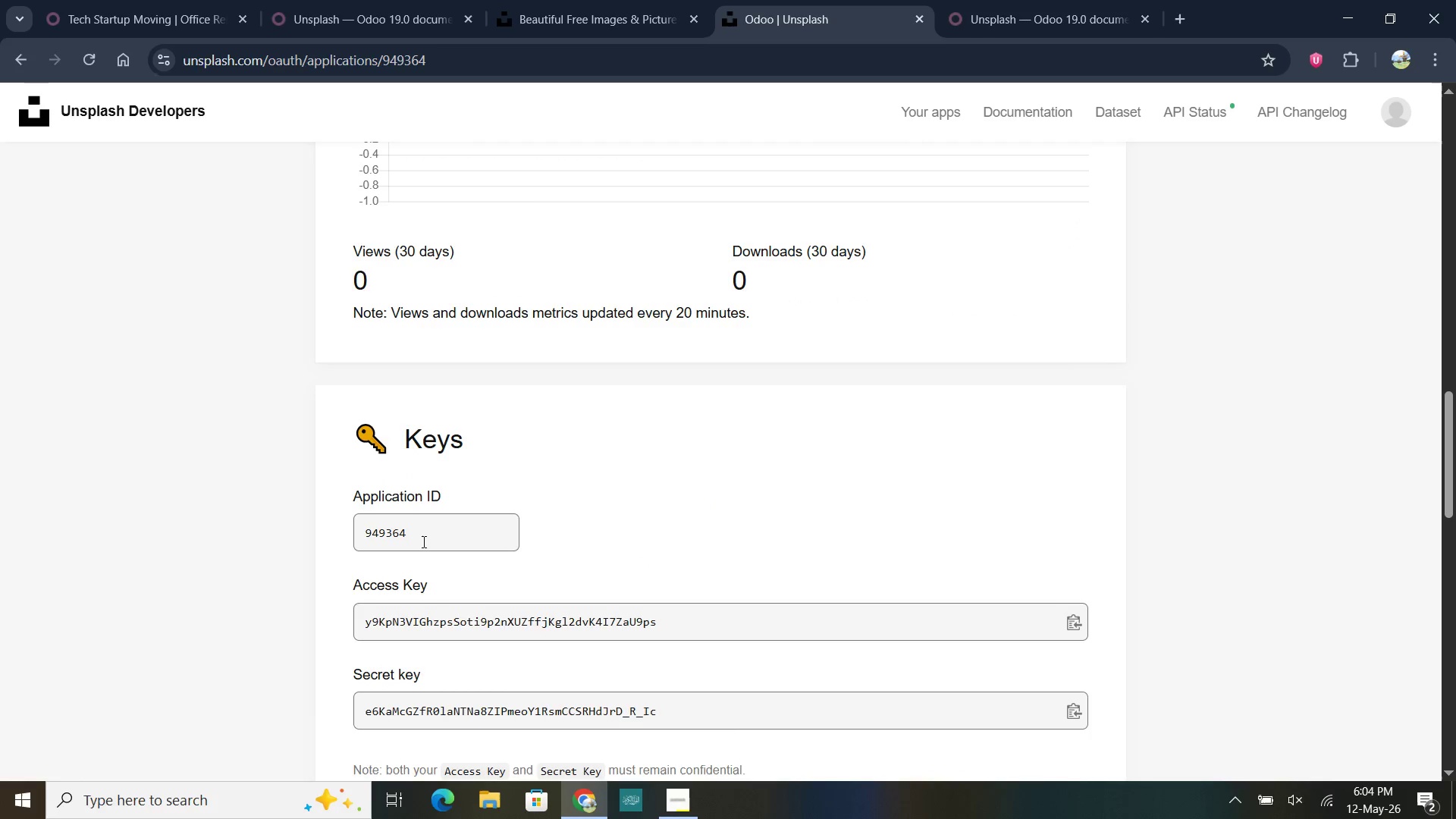 
left_click_drag(start_coordinate=[420, 538], to_coordinate=[354, 530])
 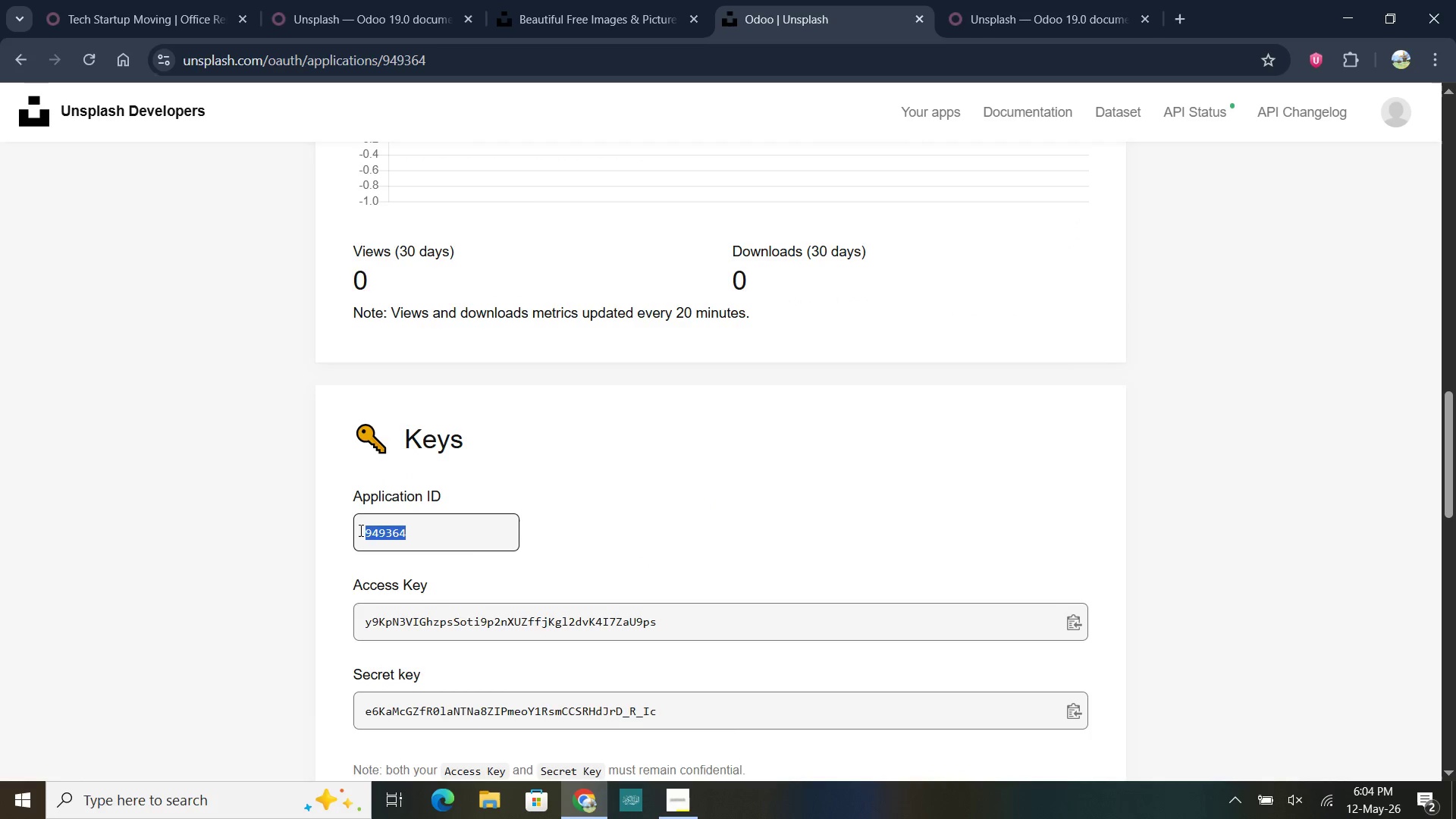 
key(Control+C)
 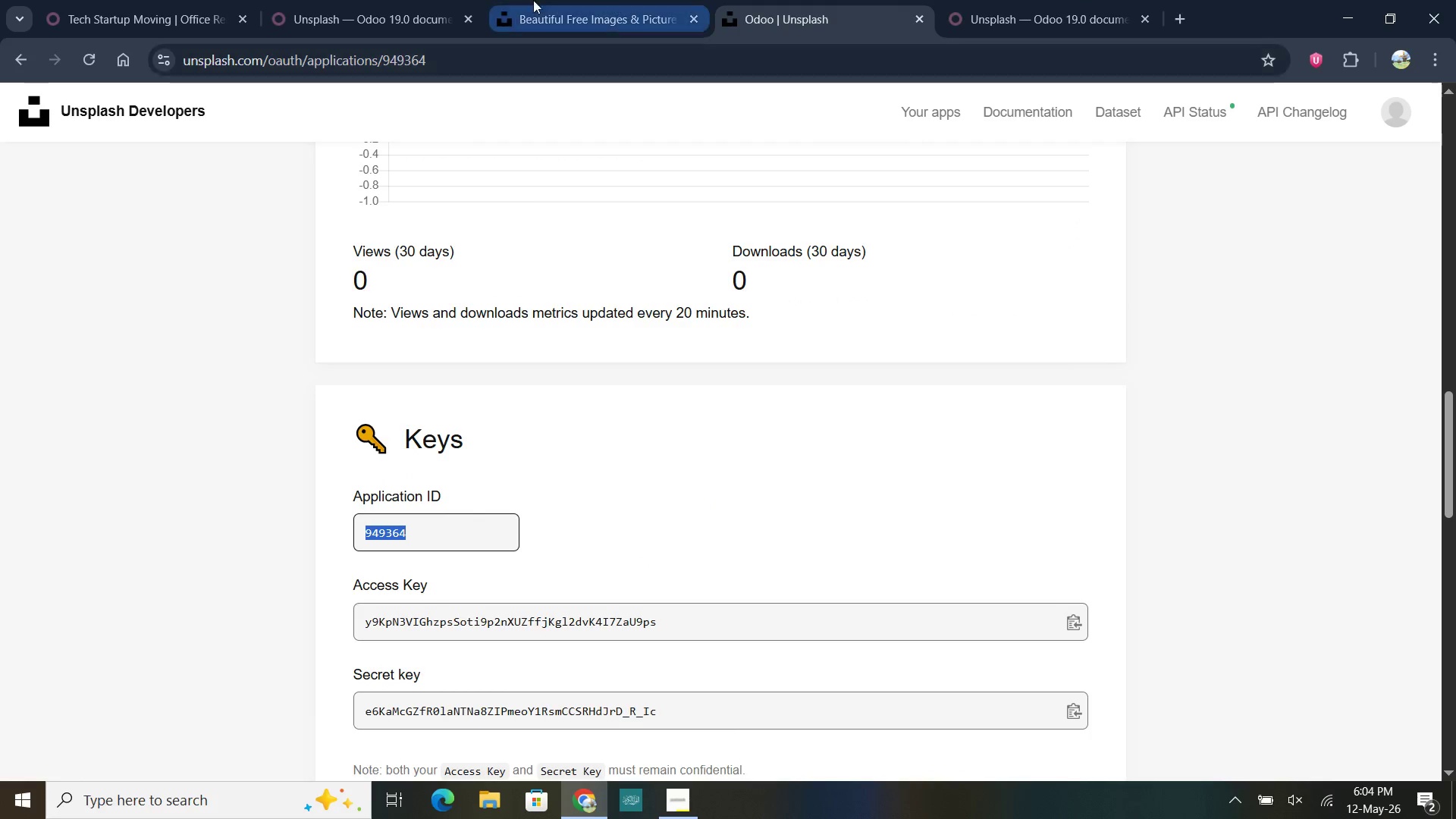 
left_click([351, 0])
 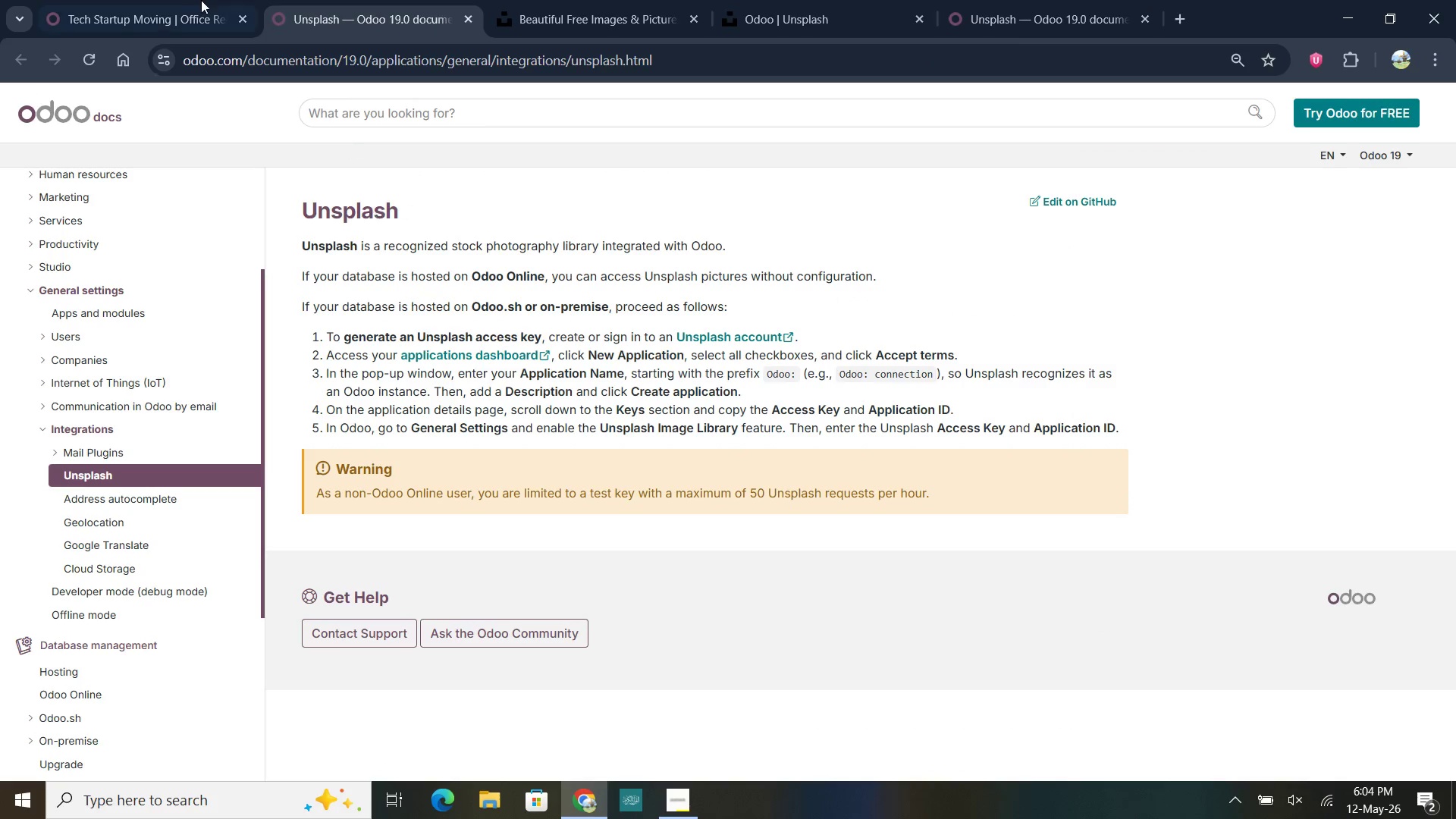 
left_click([184, 0])
 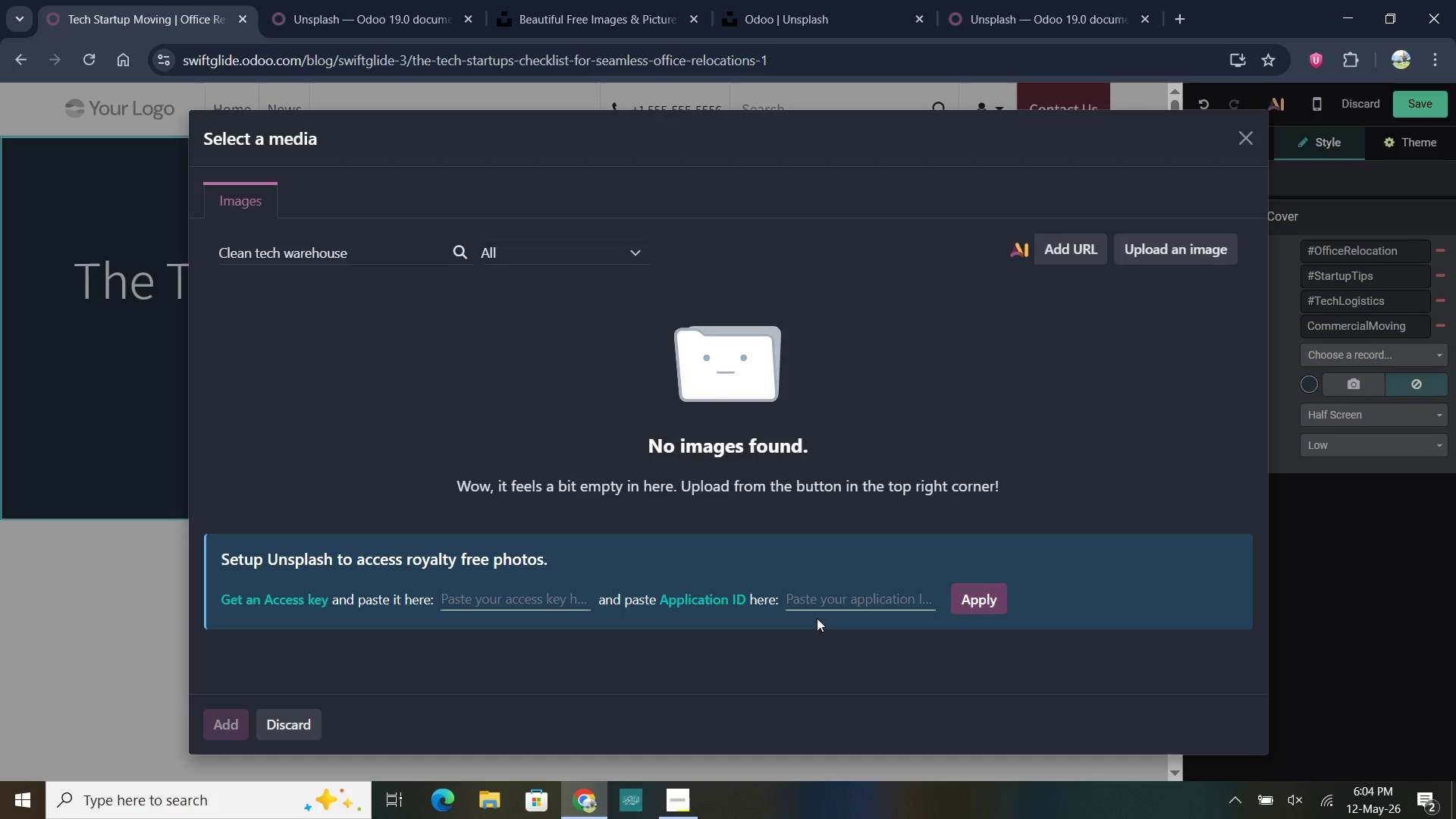 
left_click([820, 597])
 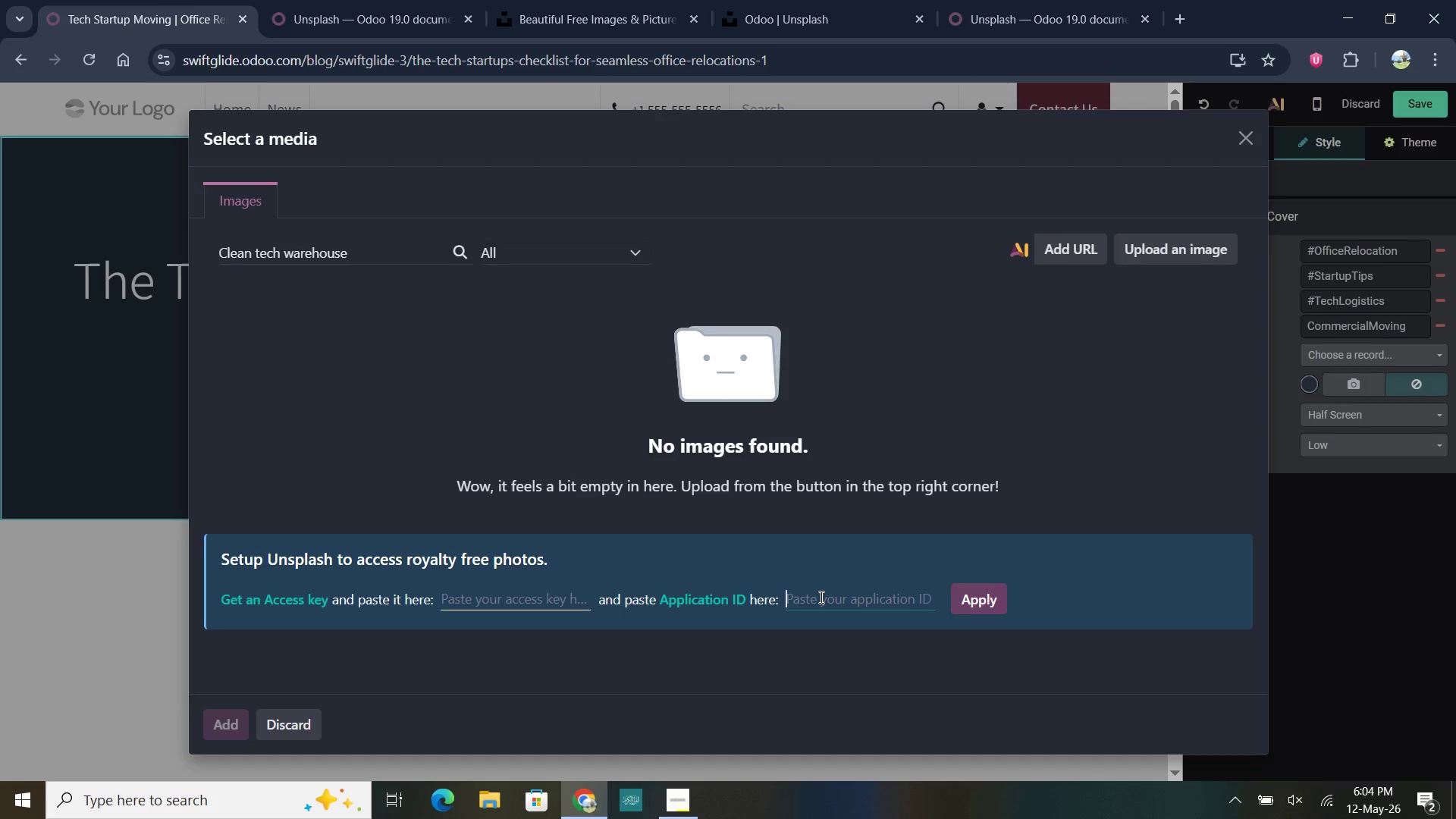 
key(Control+V)
 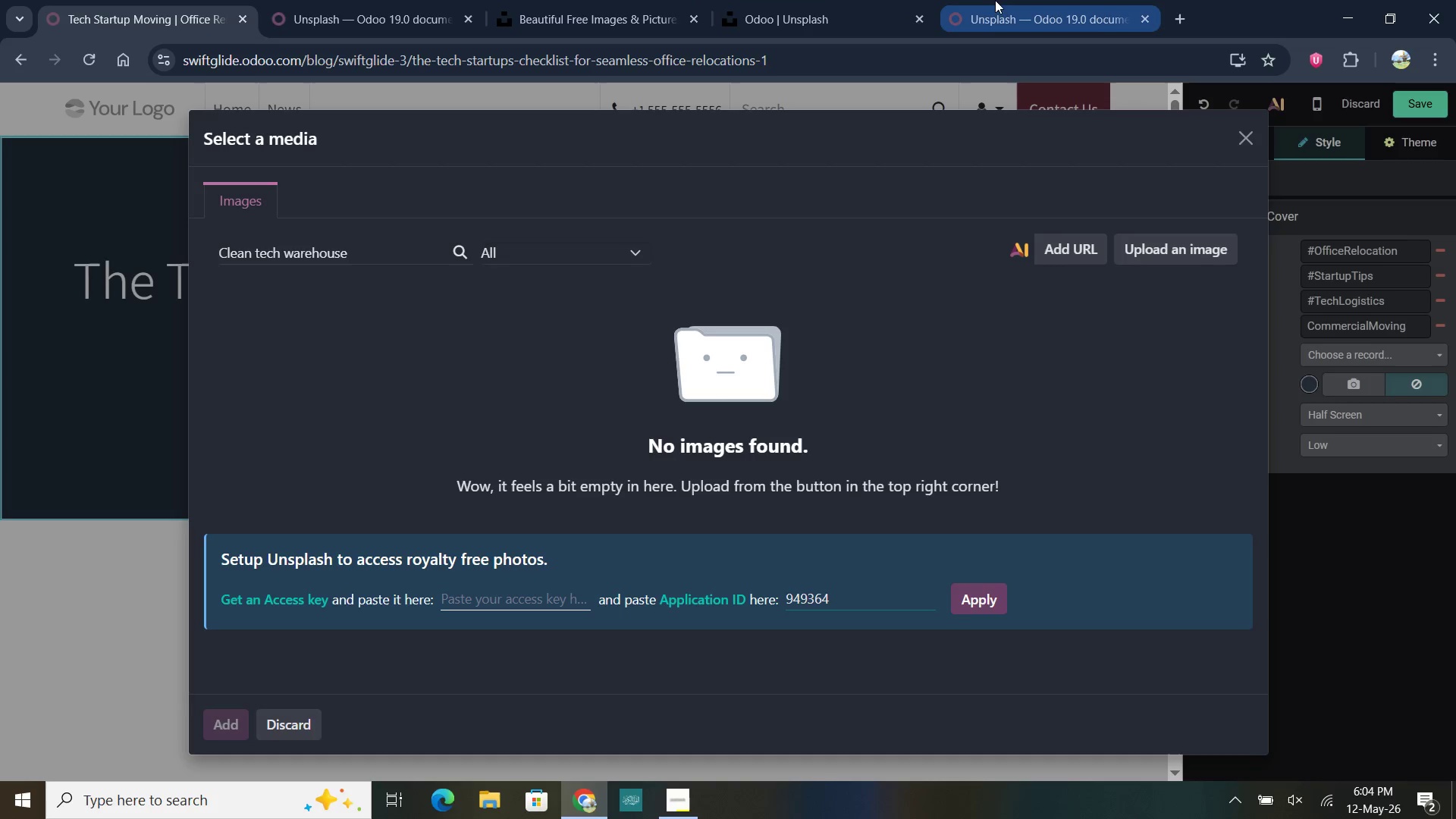 
left_click([813, 0])
 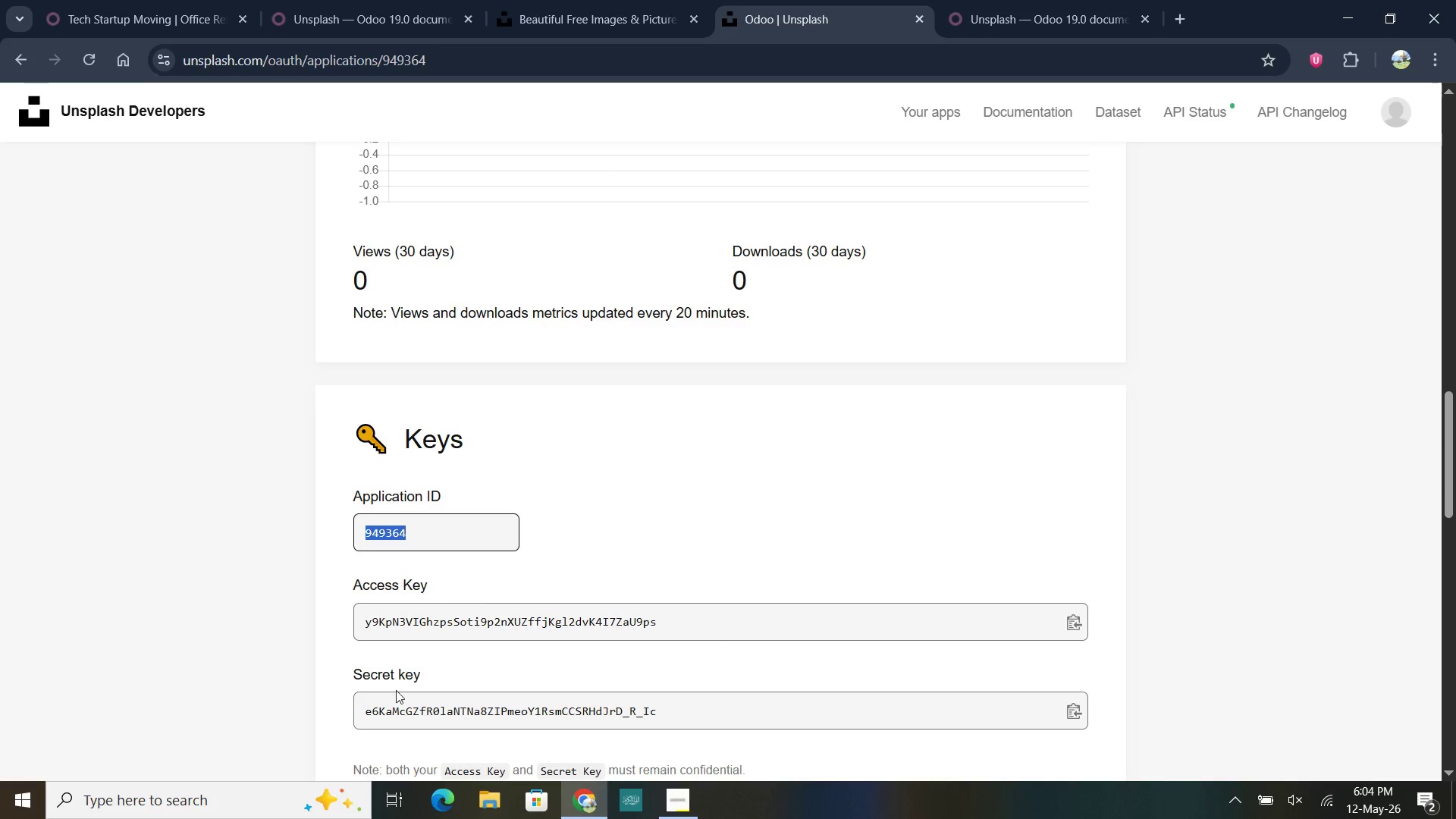 
scroll: coordinate [479, 598], scroll_direction: down, amount: 3.0
 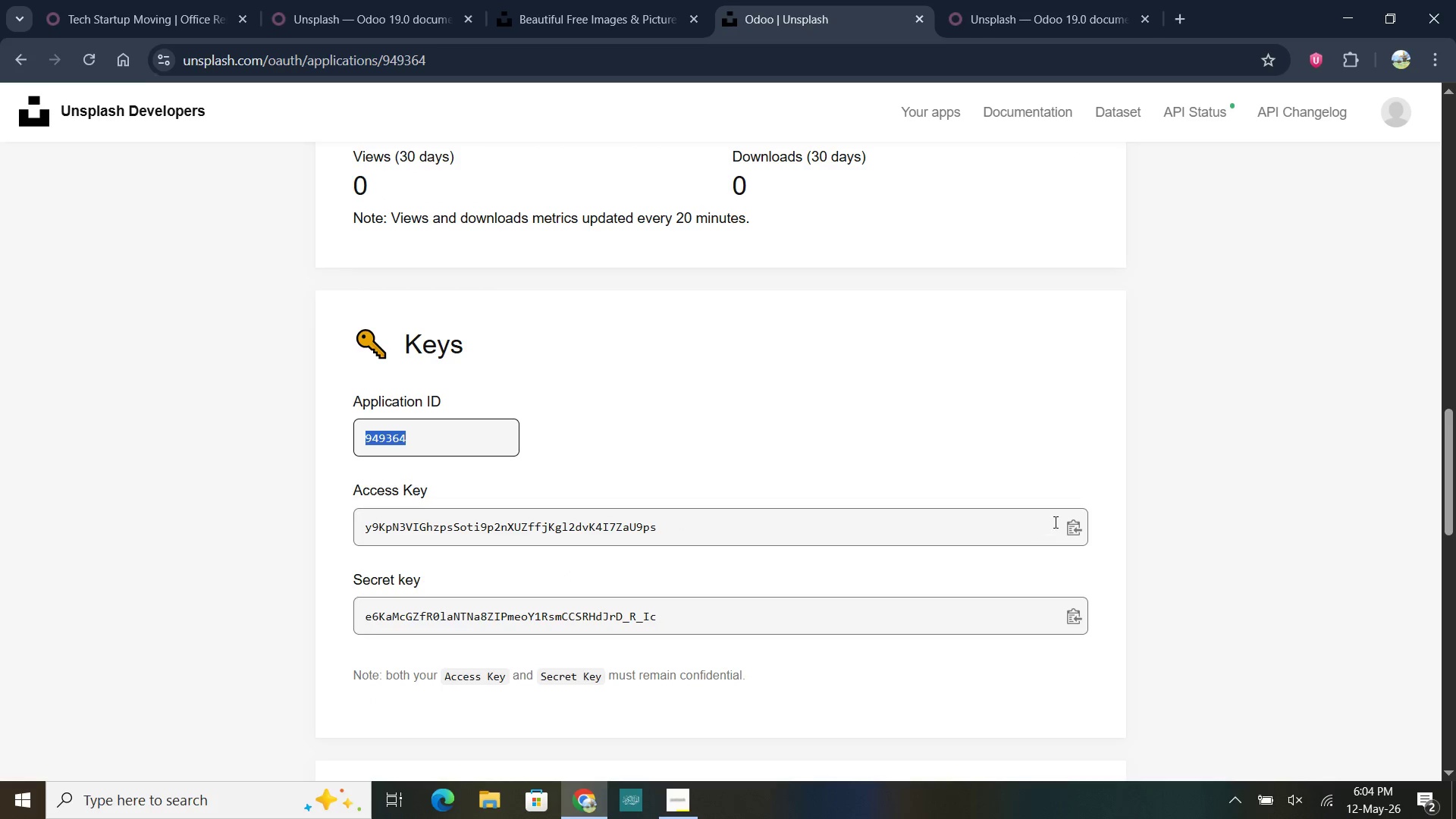 
left_click([1076, 529])
 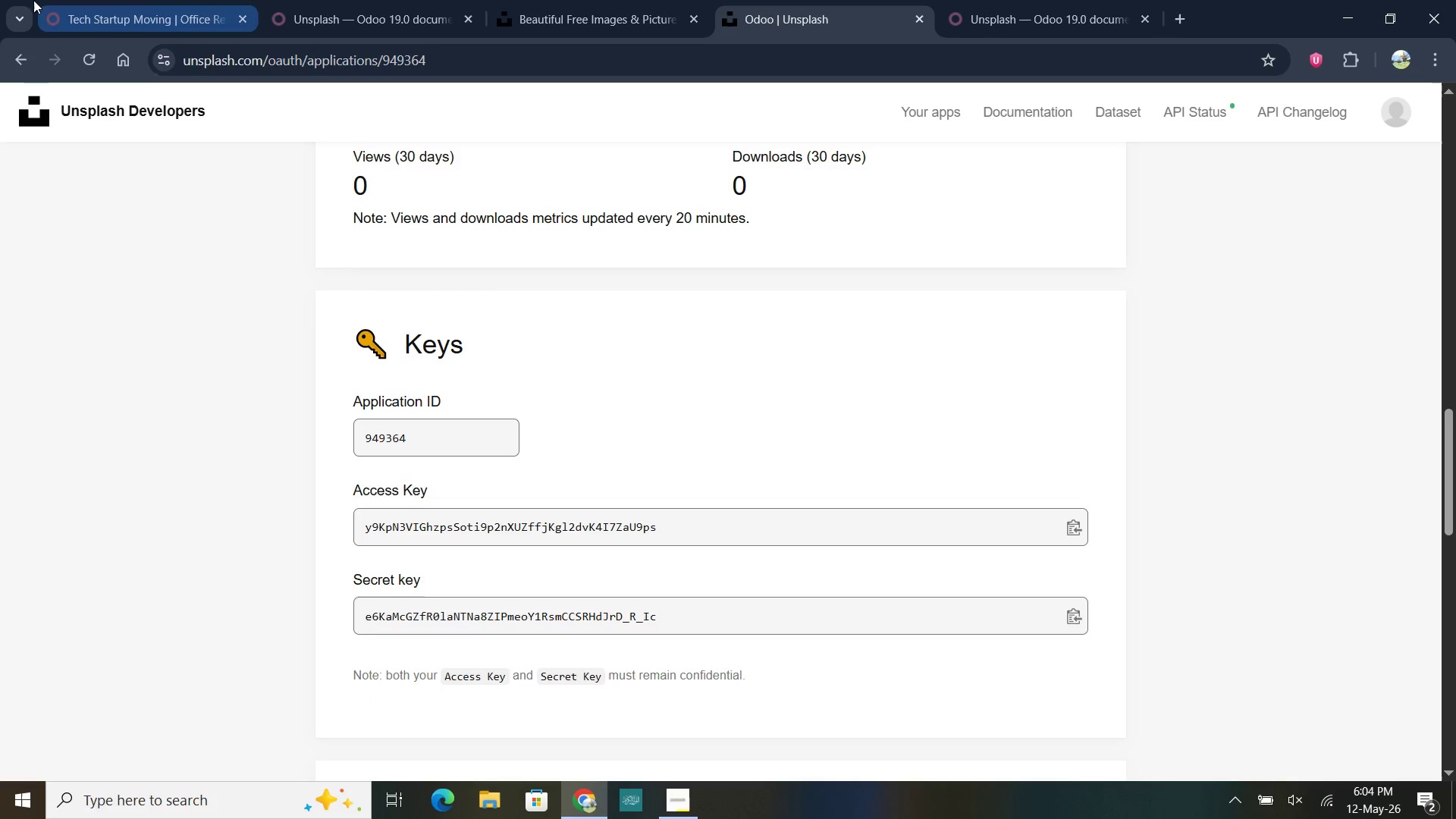 
left_click([109, 37])
 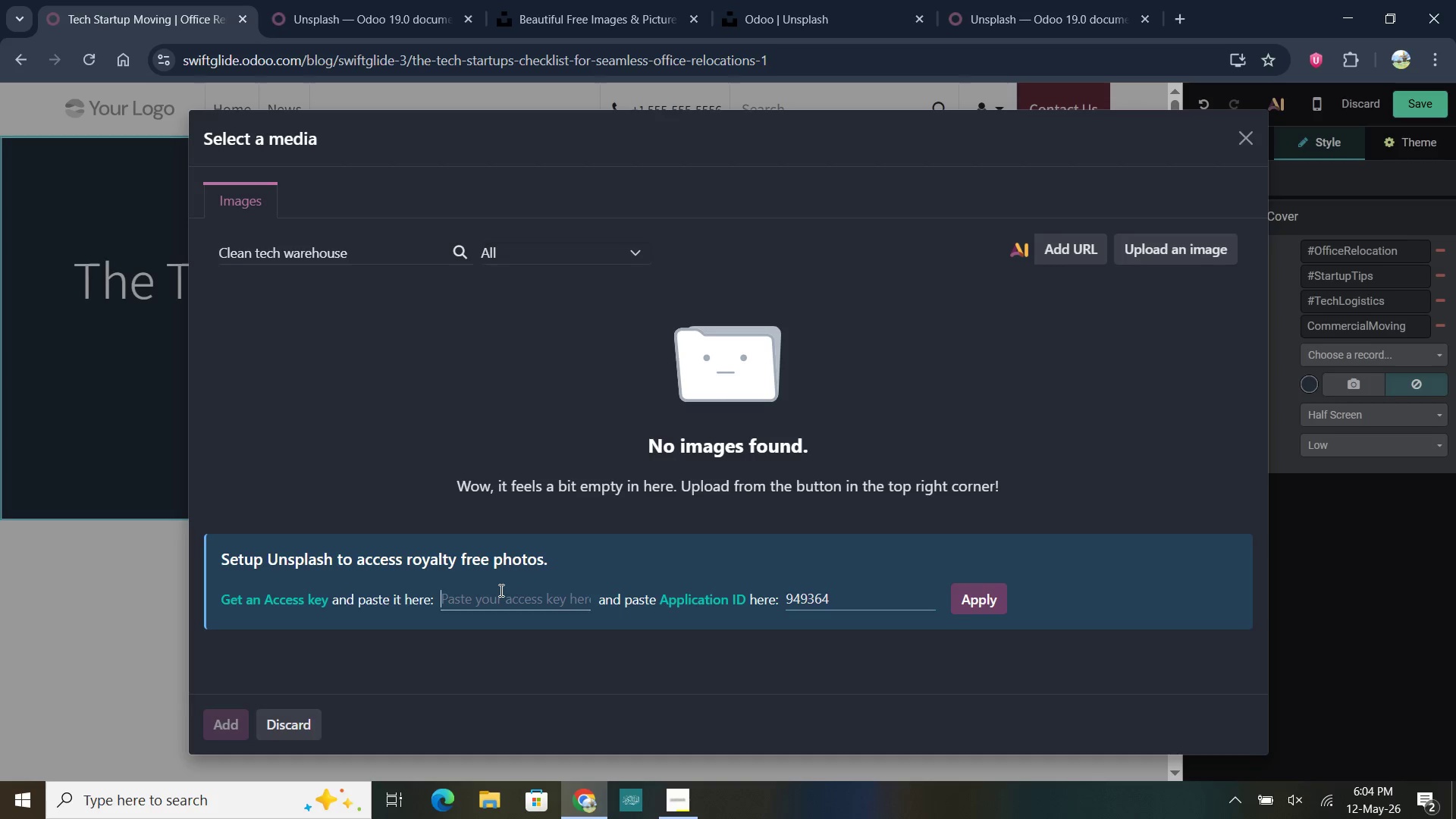 
hold_key(key=ControlLeft, duration=0.62)
left_click([500, 590])
 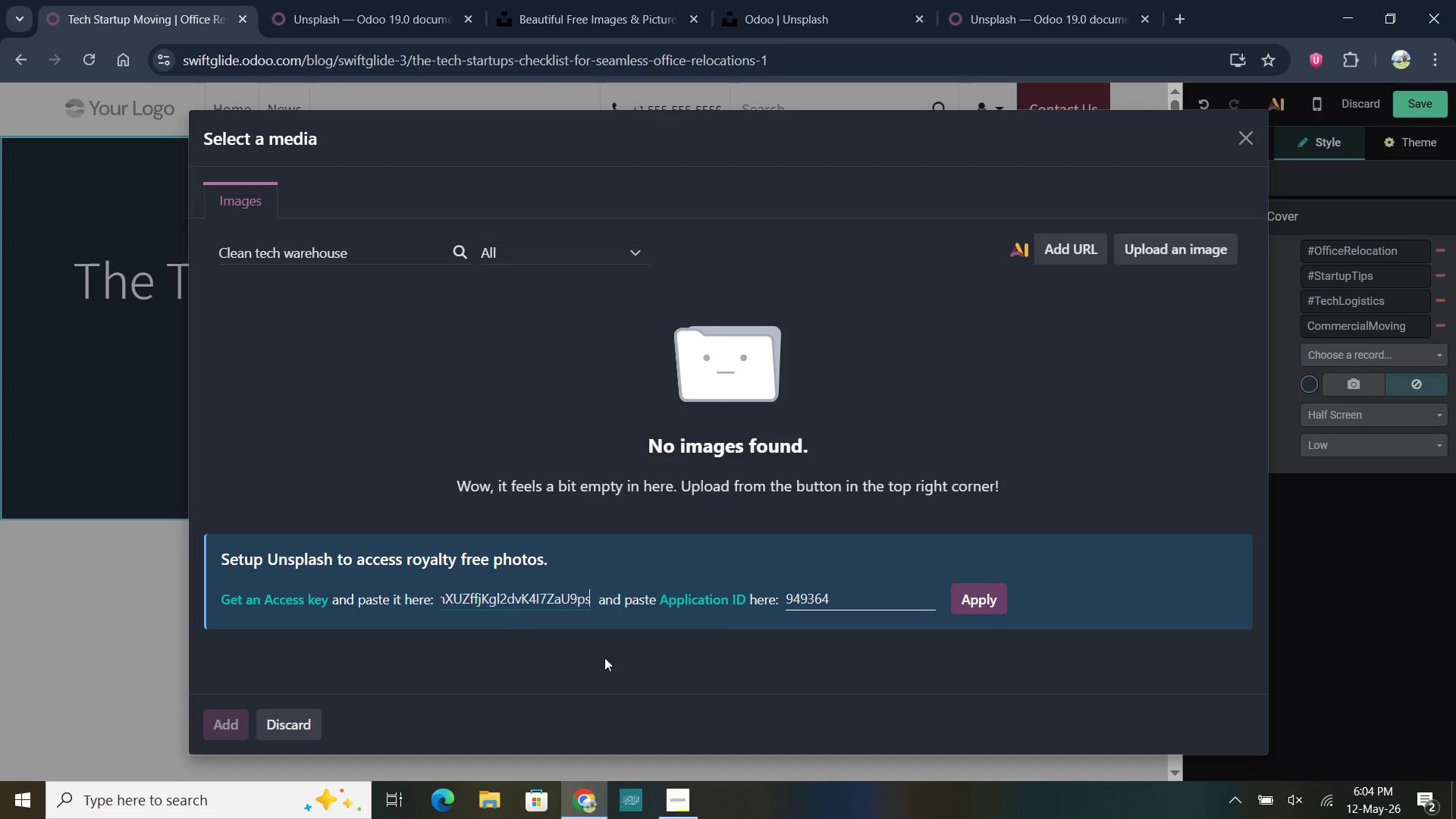 
key(V)
 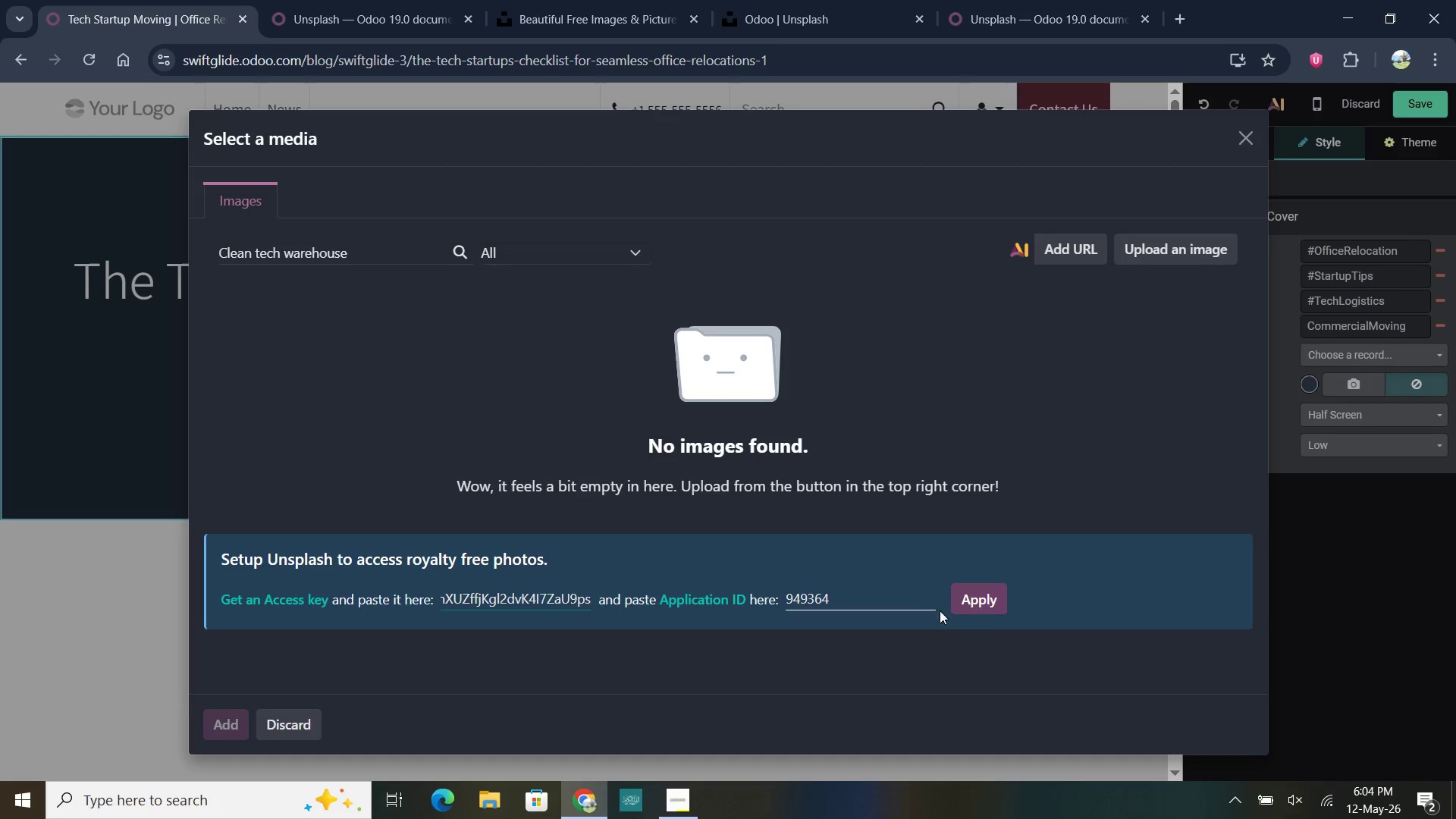 
left_click([979, 602])
 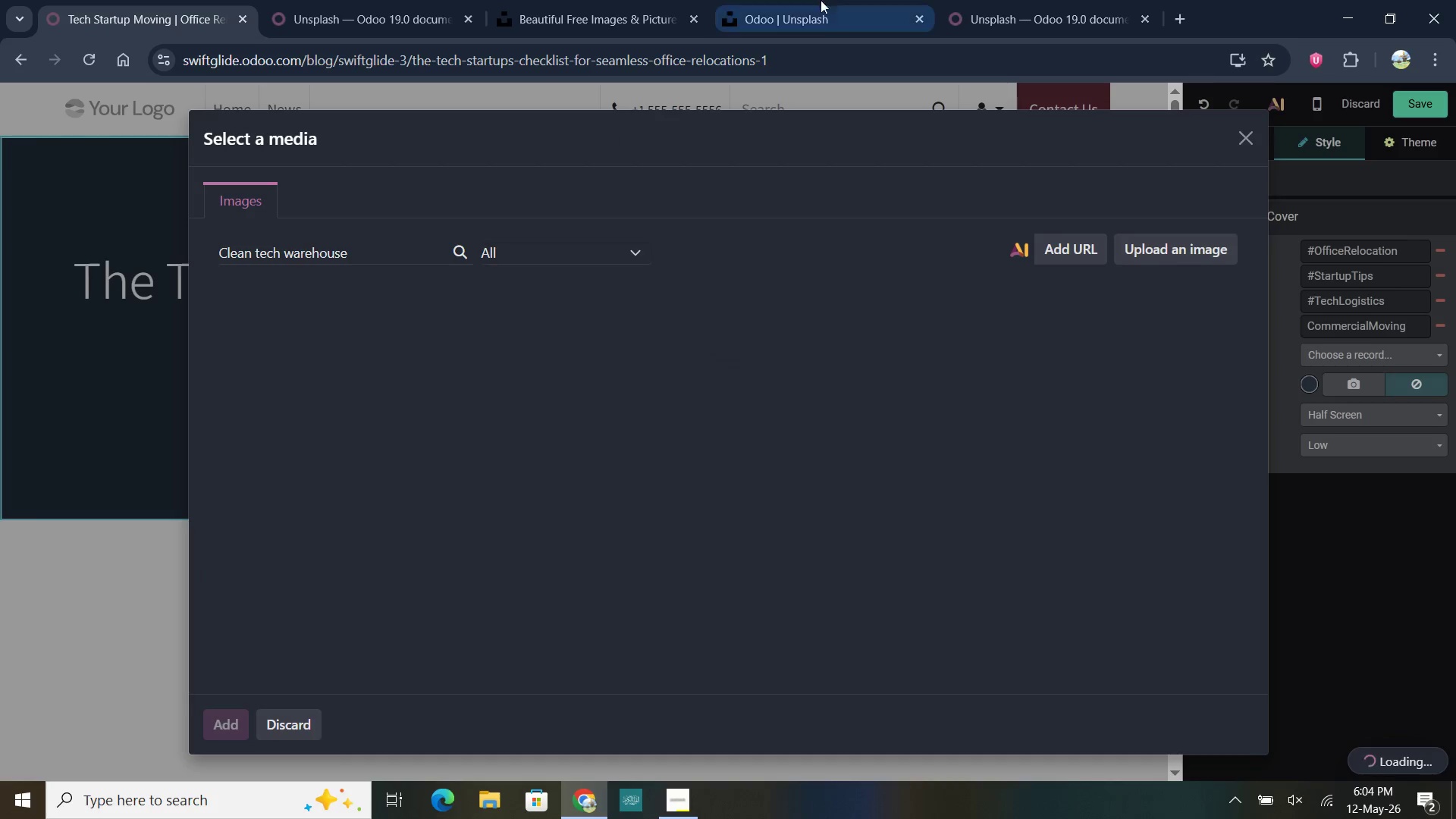 
left_click([921, 23])
 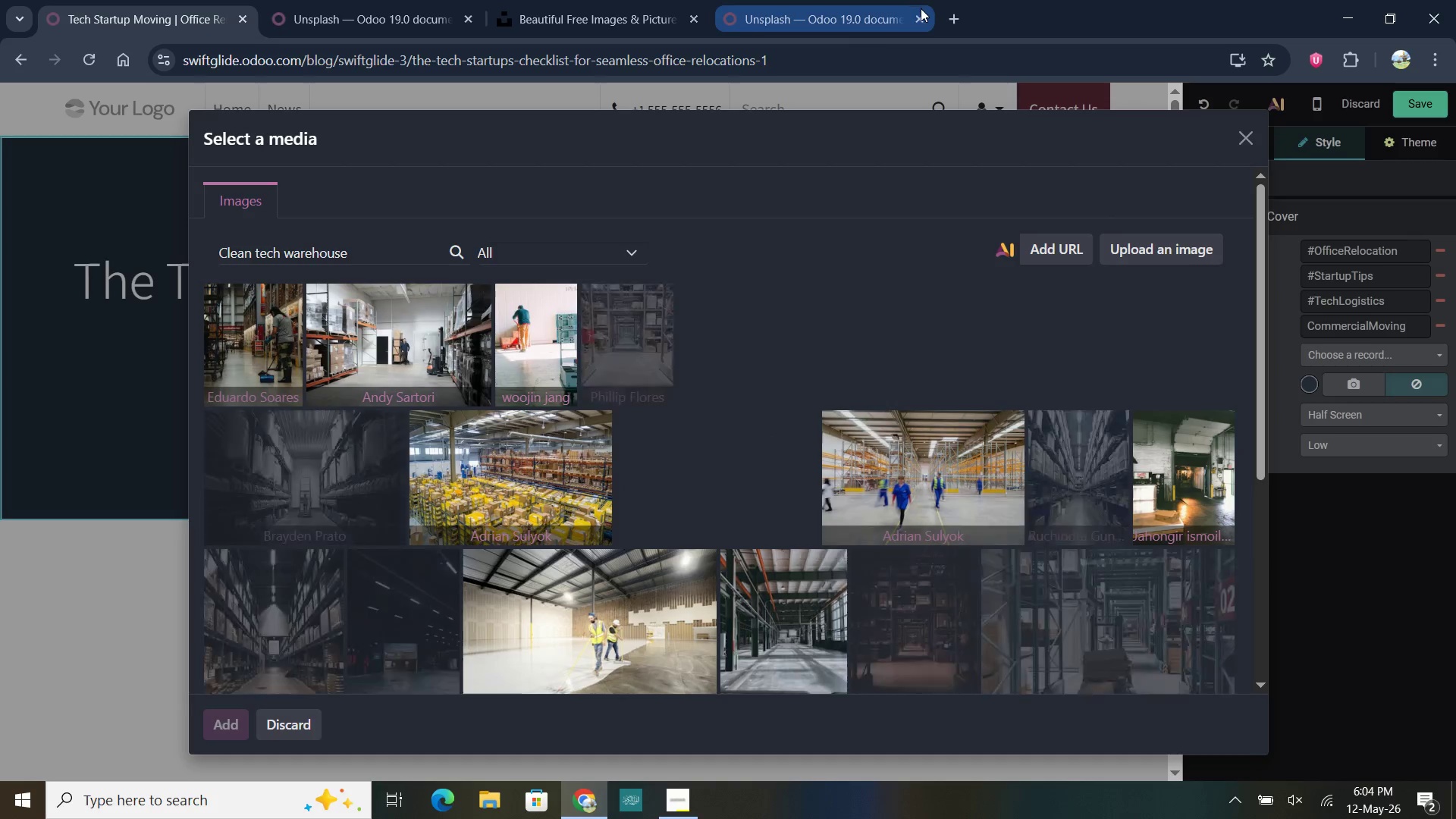 
left_click([918, 22])
 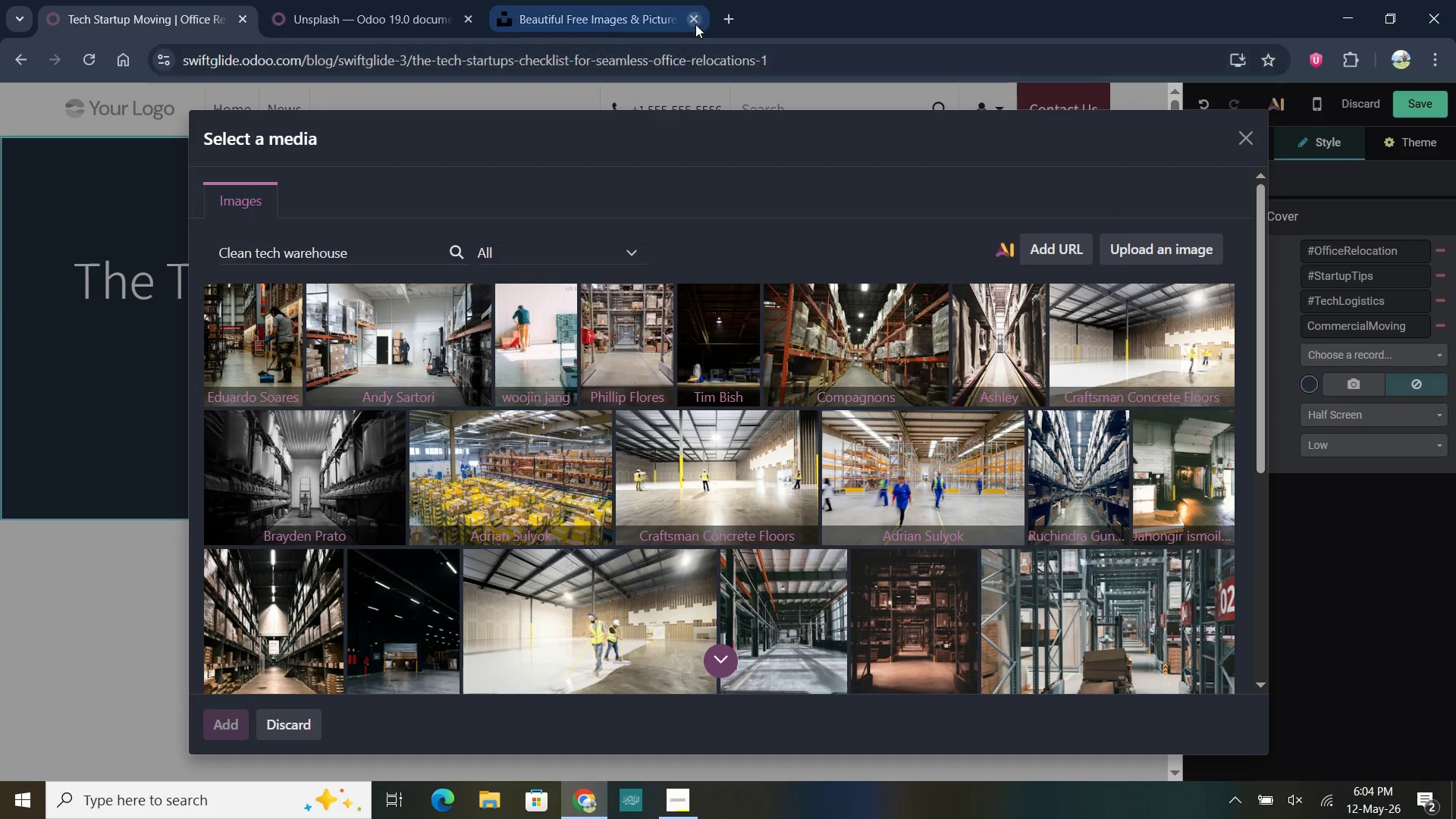 
left_click([689, 17])
 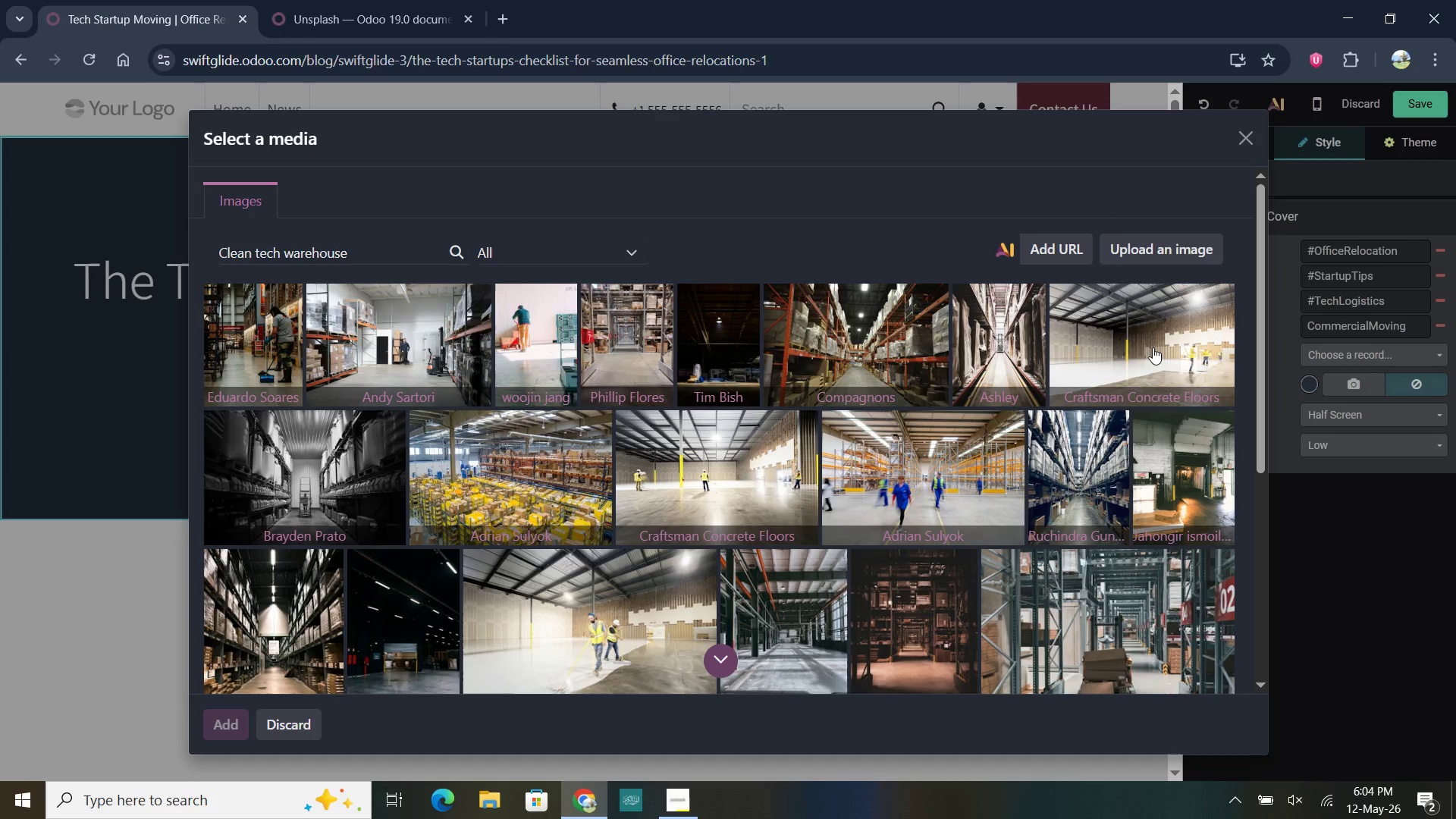 
wait(8.98)
 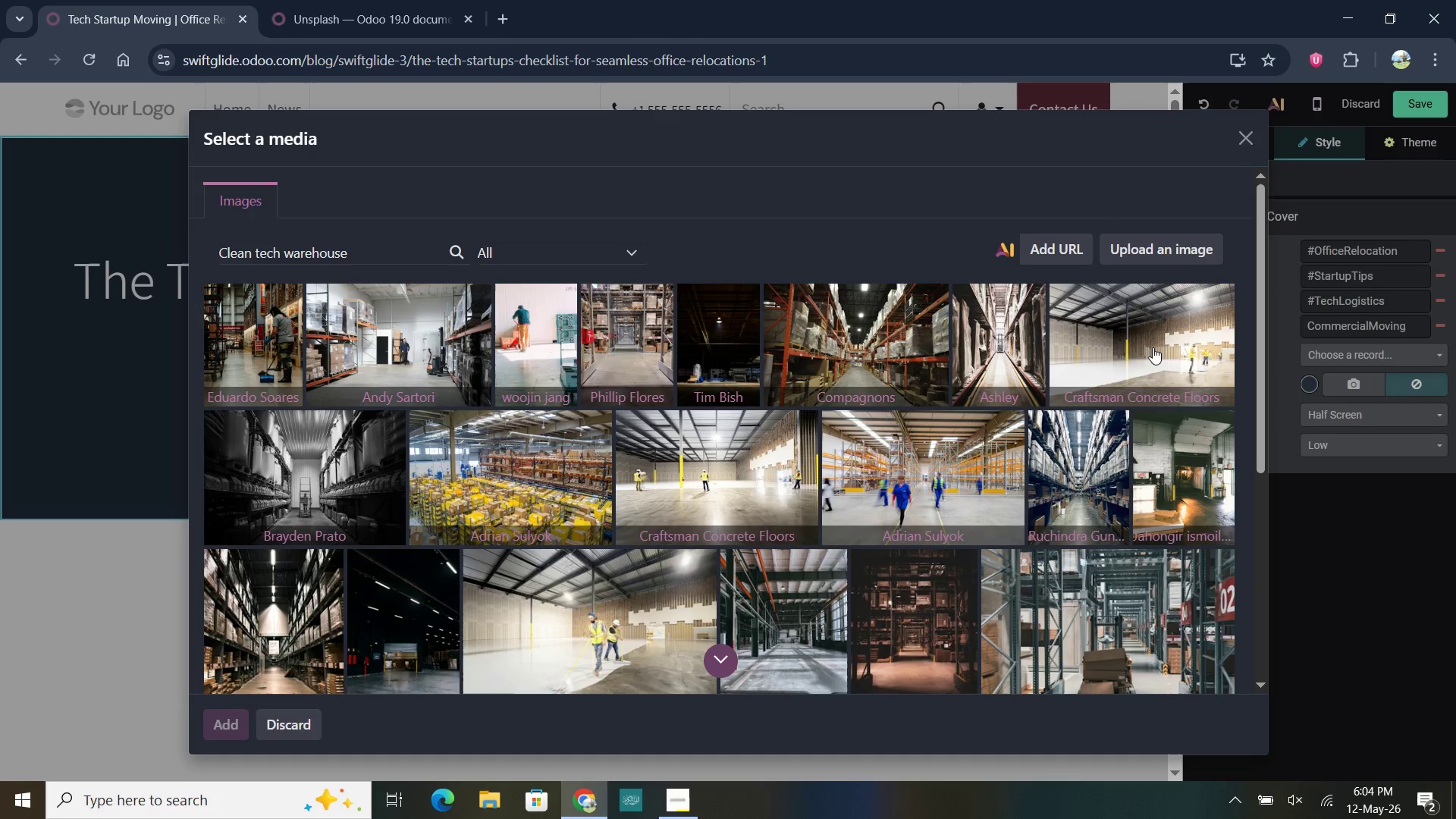 
scroll: coordinate [1012, 503], scroll_direction: down, amount: 4.0
 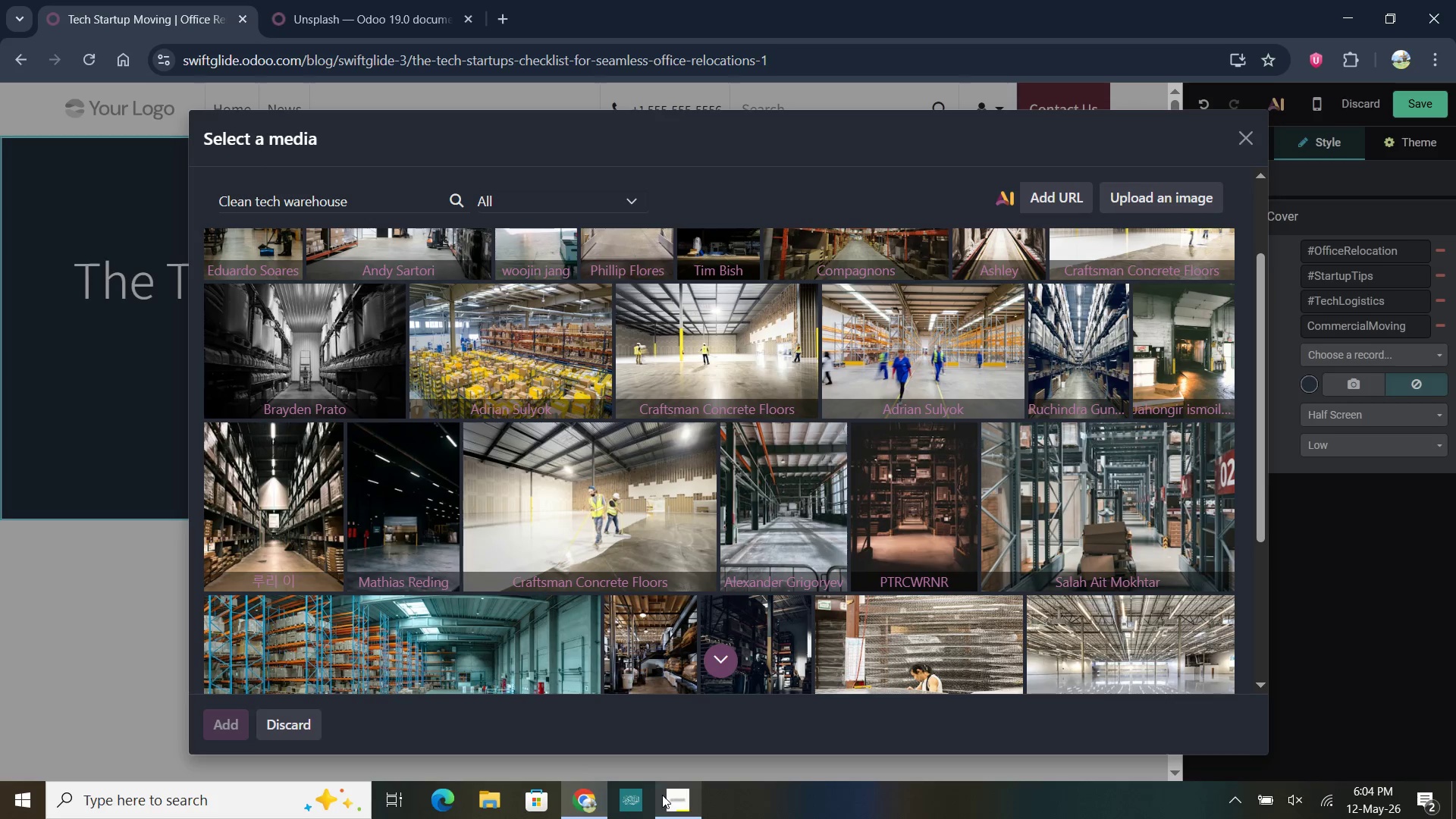 
left_click([661, 796])